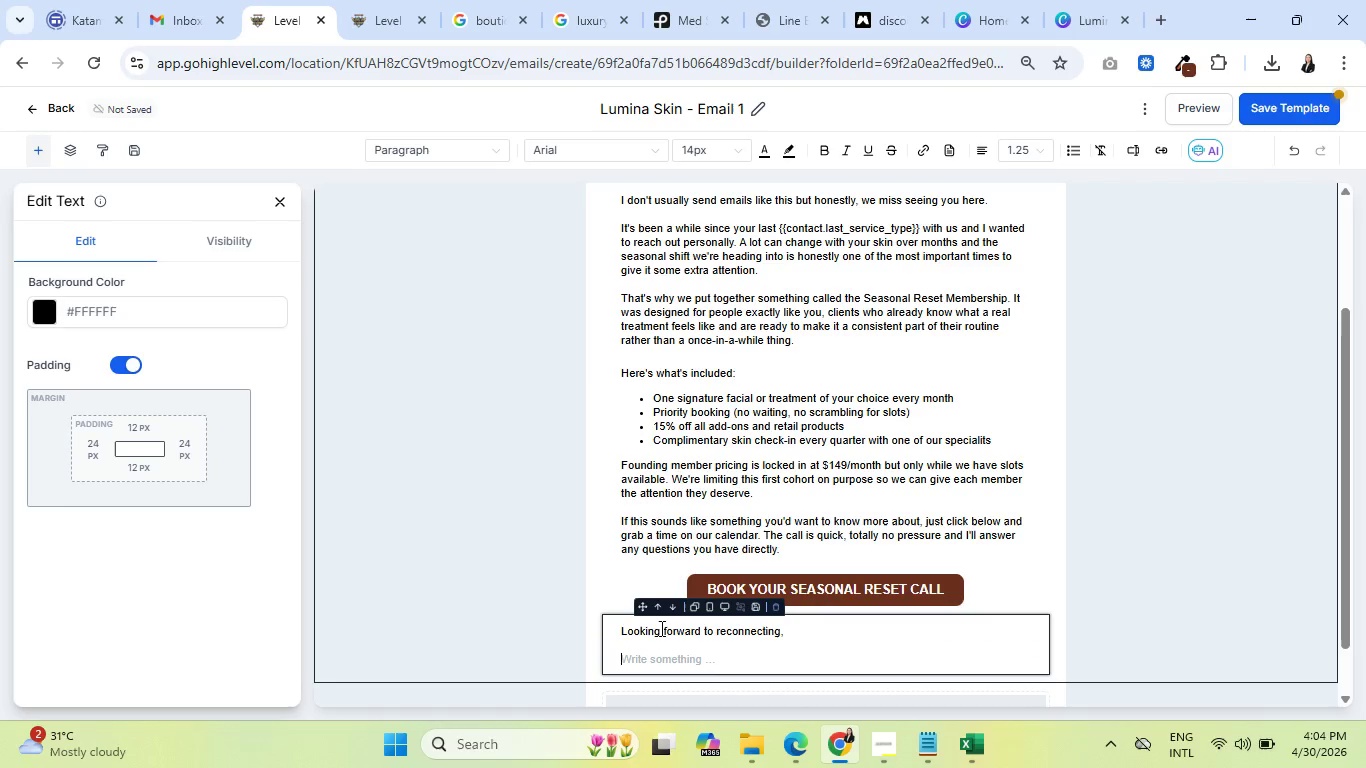 
hold_key(key=ShiftRight, duration=0.62)
 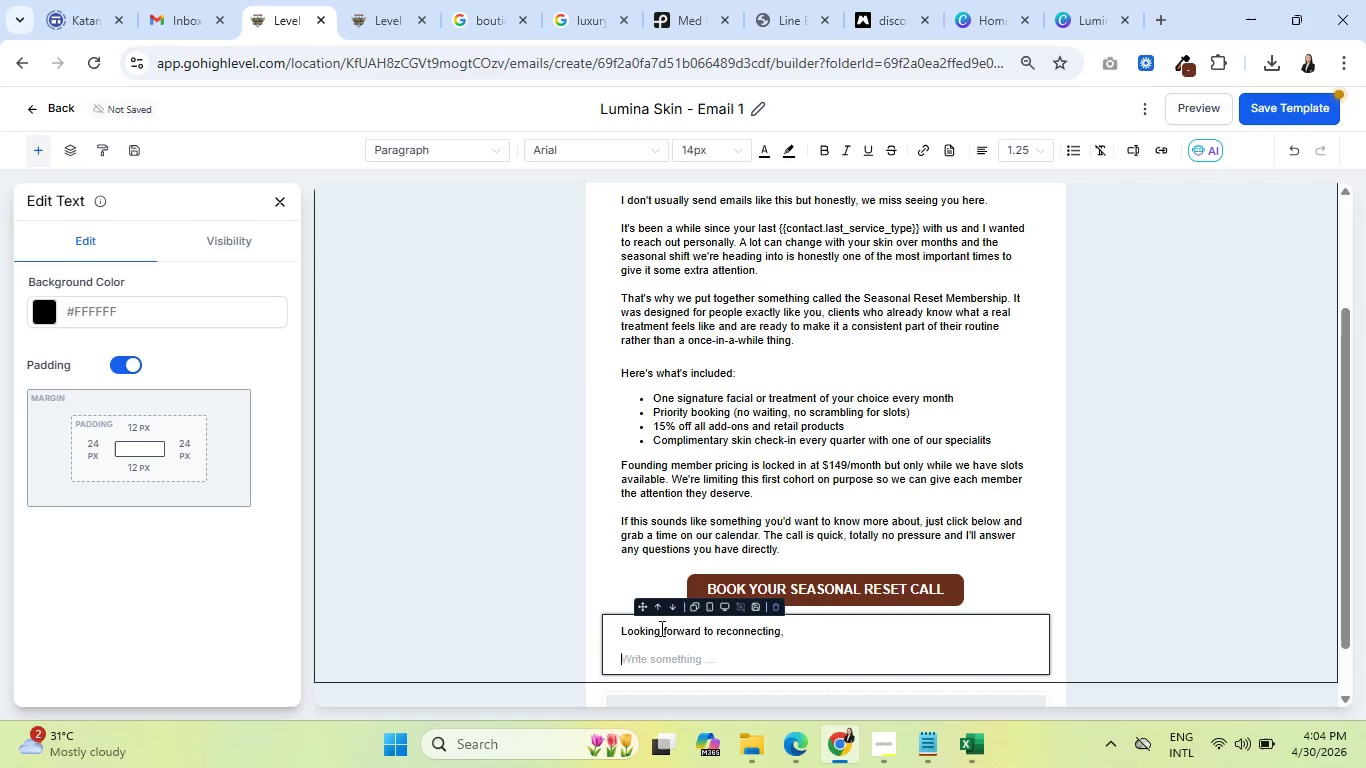 
hold_key(key=ShiftRight, duration=0.67)
 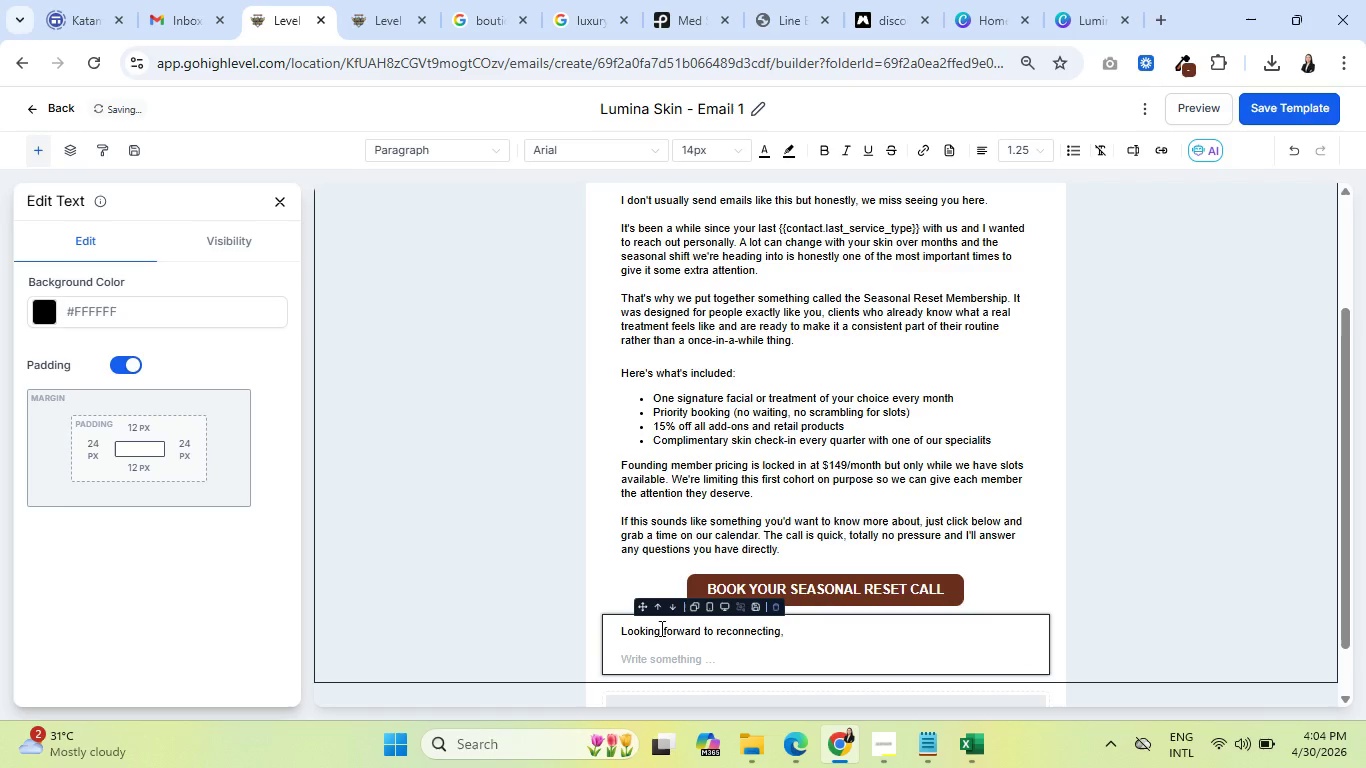 
hold_key(key=ShiftRight, duration=1.14)
 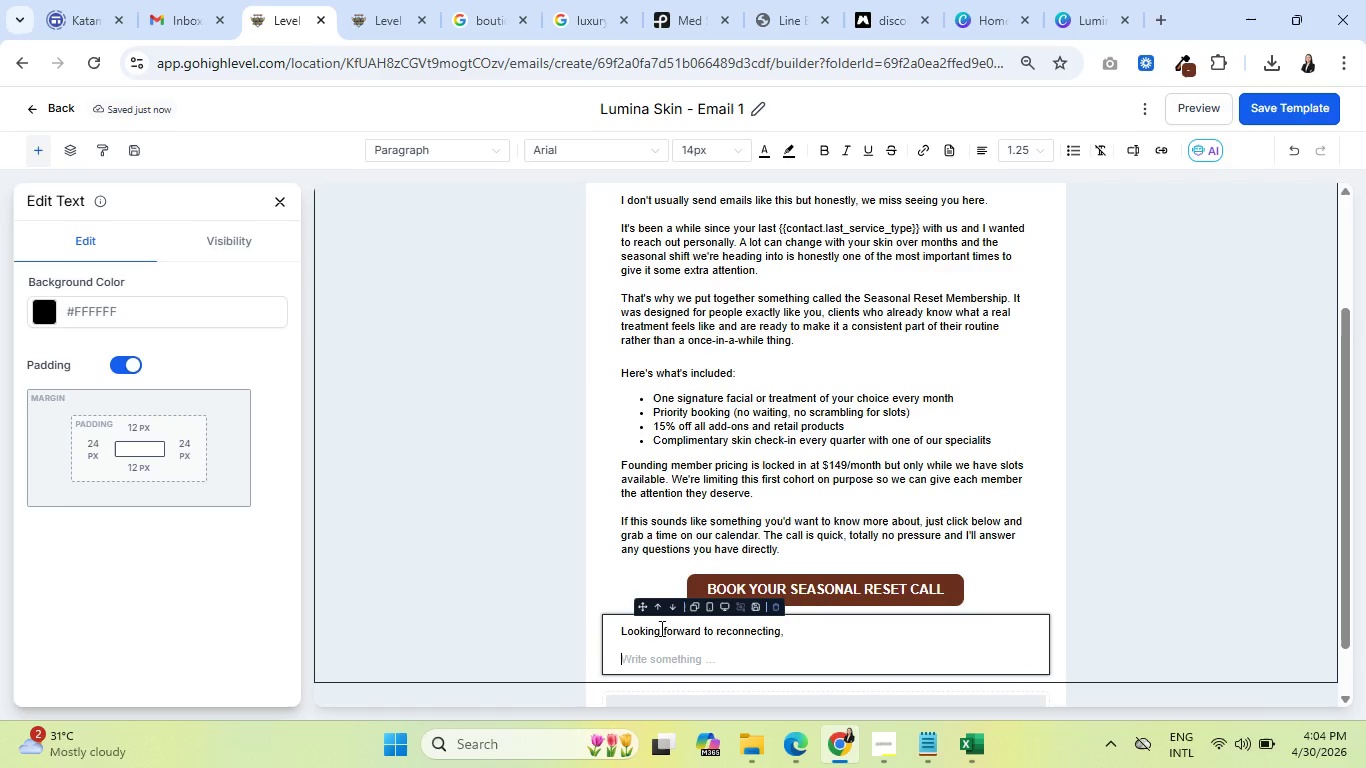 
hold_key(key=ShiftRight, duration=0.78)
 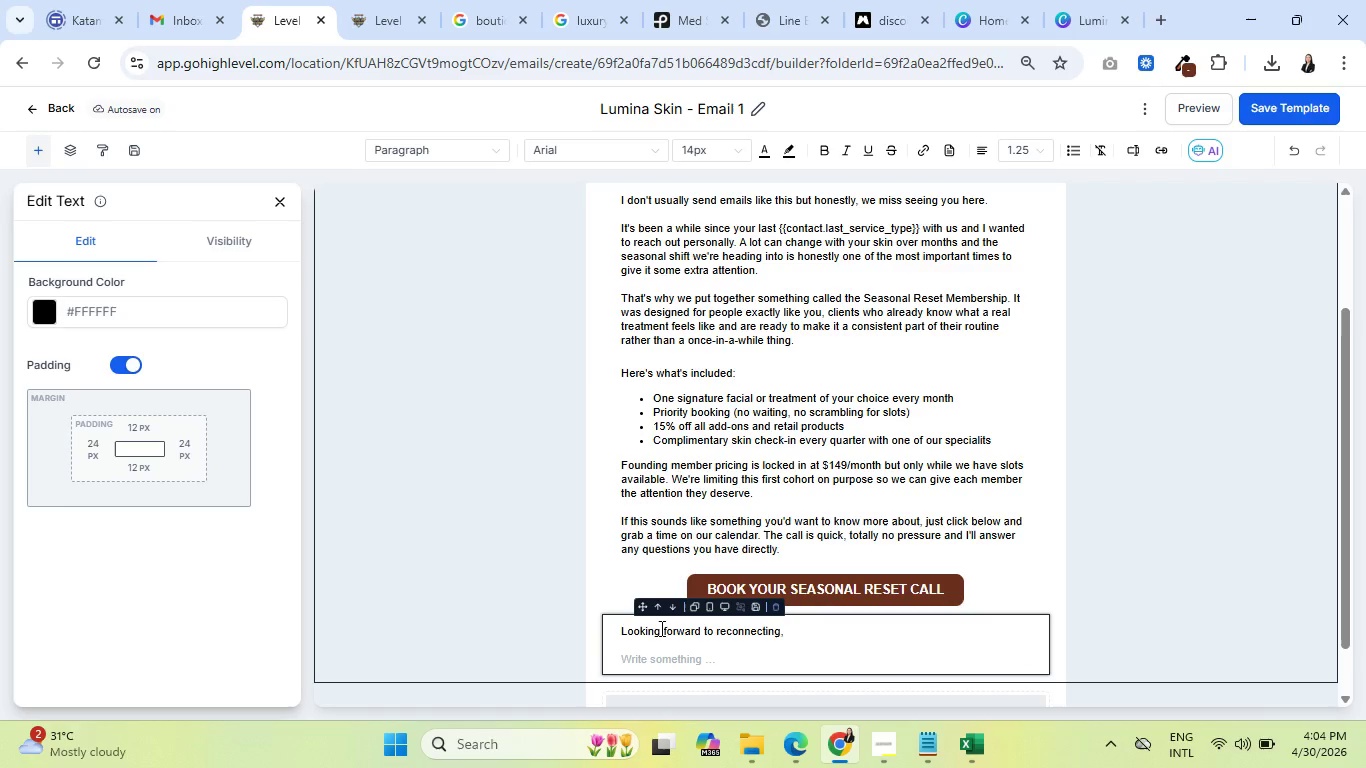 
hold_key(key=ShiftRight, duration=1.51)
 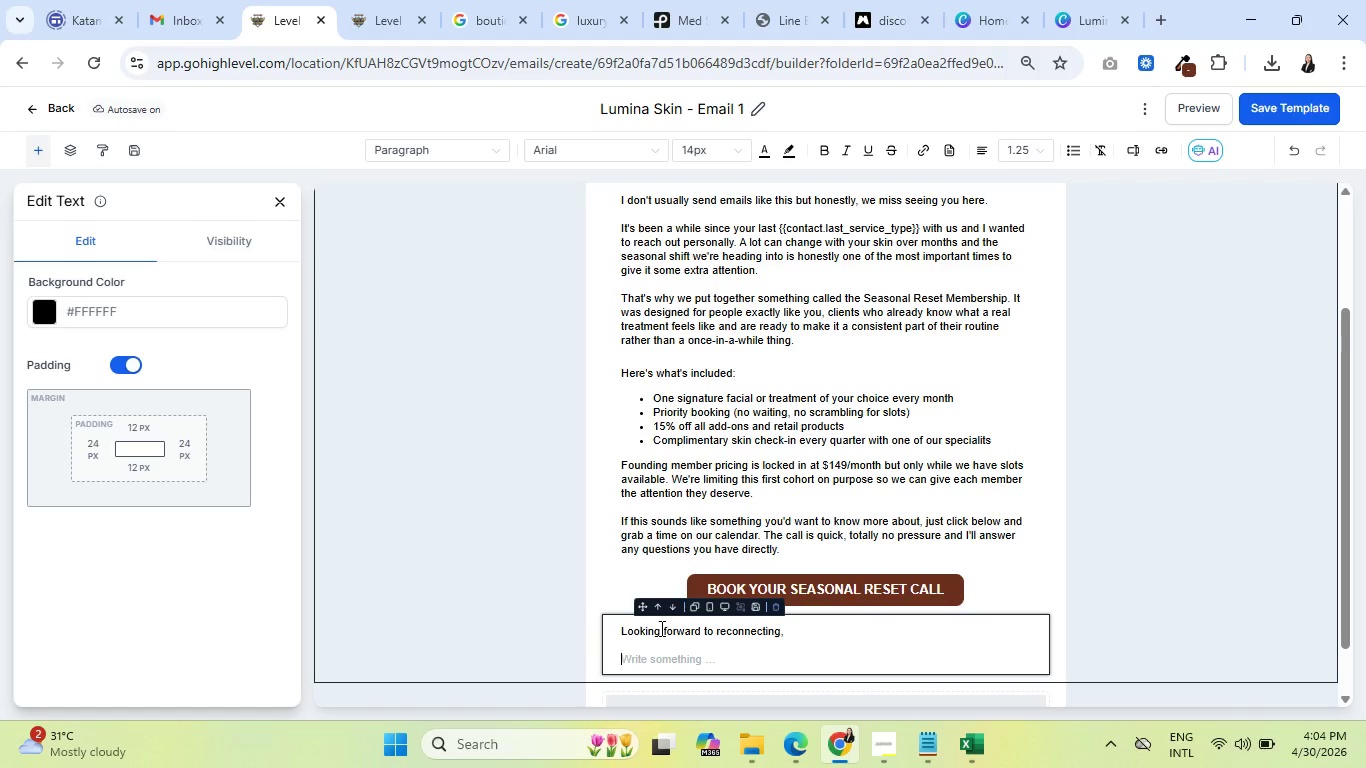 
hold_key(key=ShiftRight, duration=1.52)
 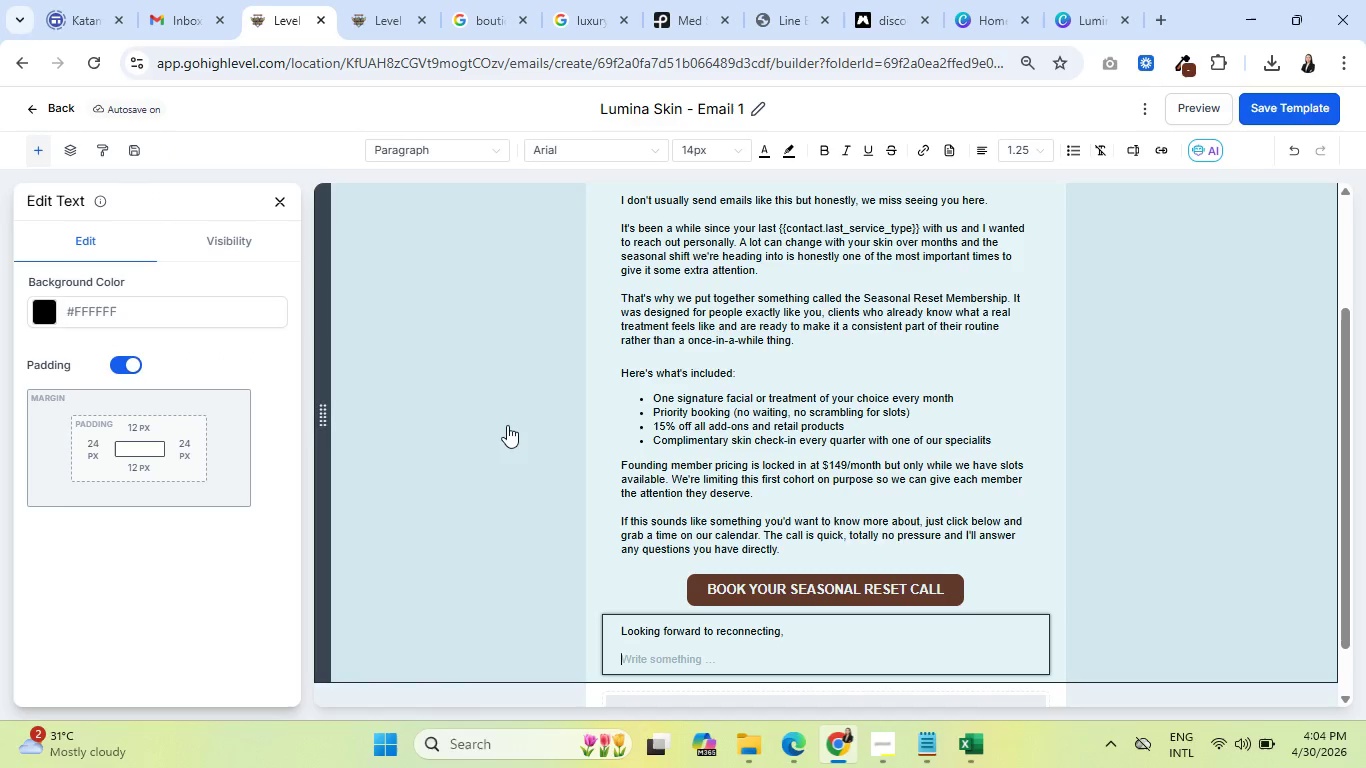 
wait(5.5)
 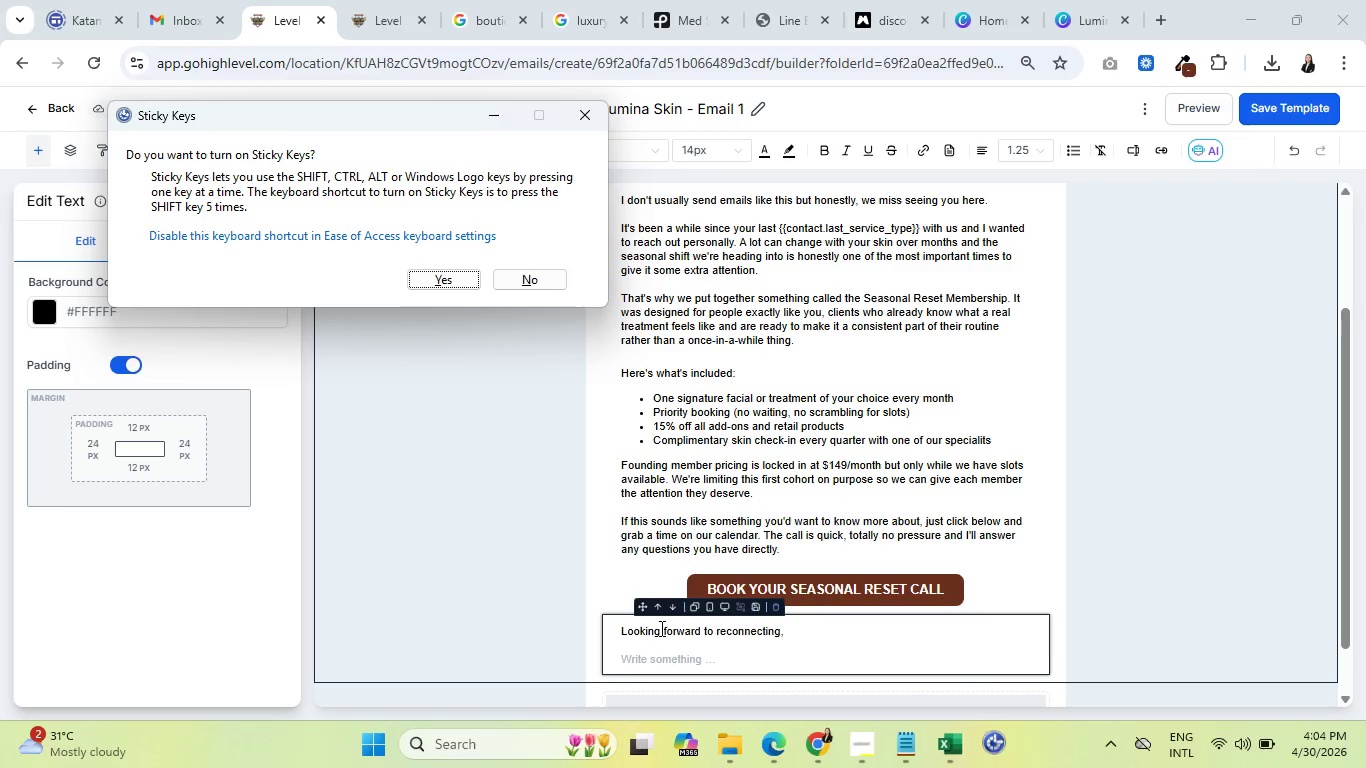 
left_click([661, 656])
 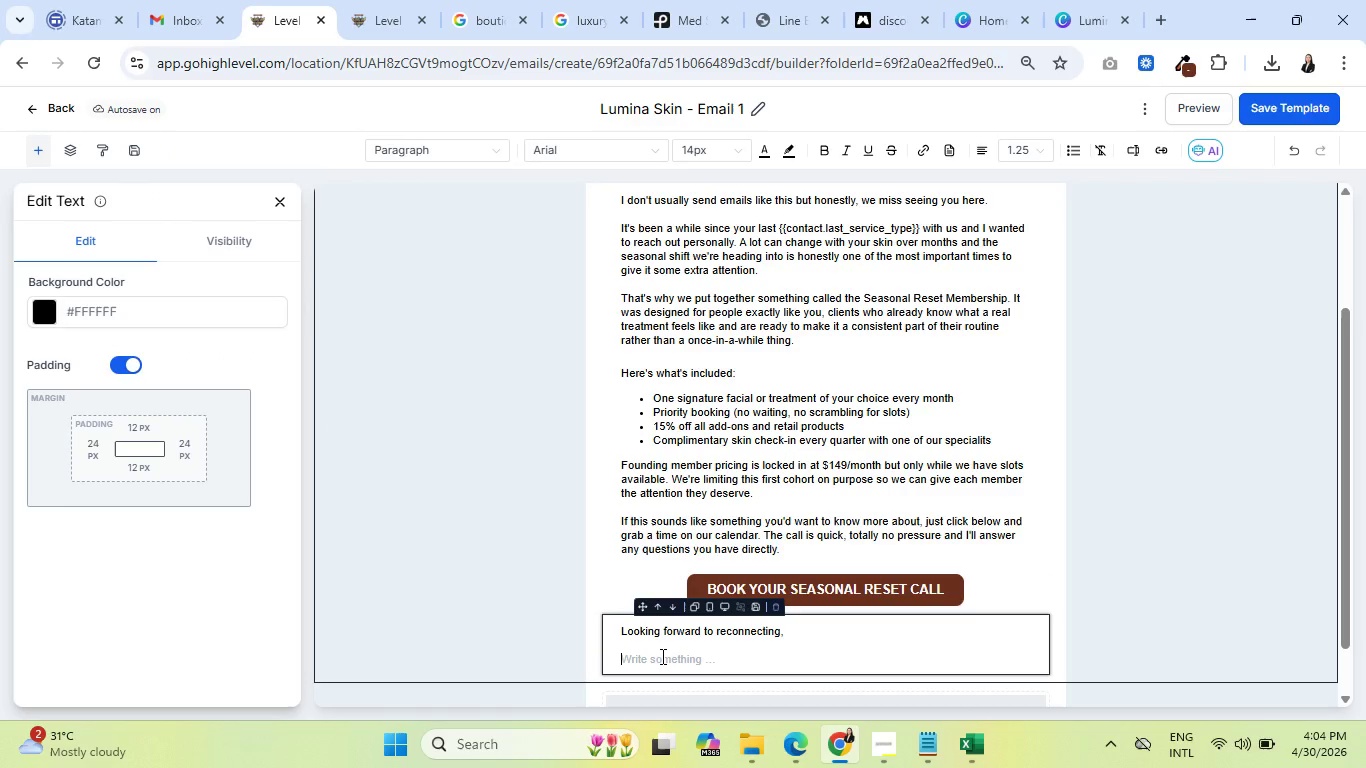 
type(Elsa)
key(Backspace)
key(Backspace)
key(Backspace)
key(Backspace)
type(Michelle)
 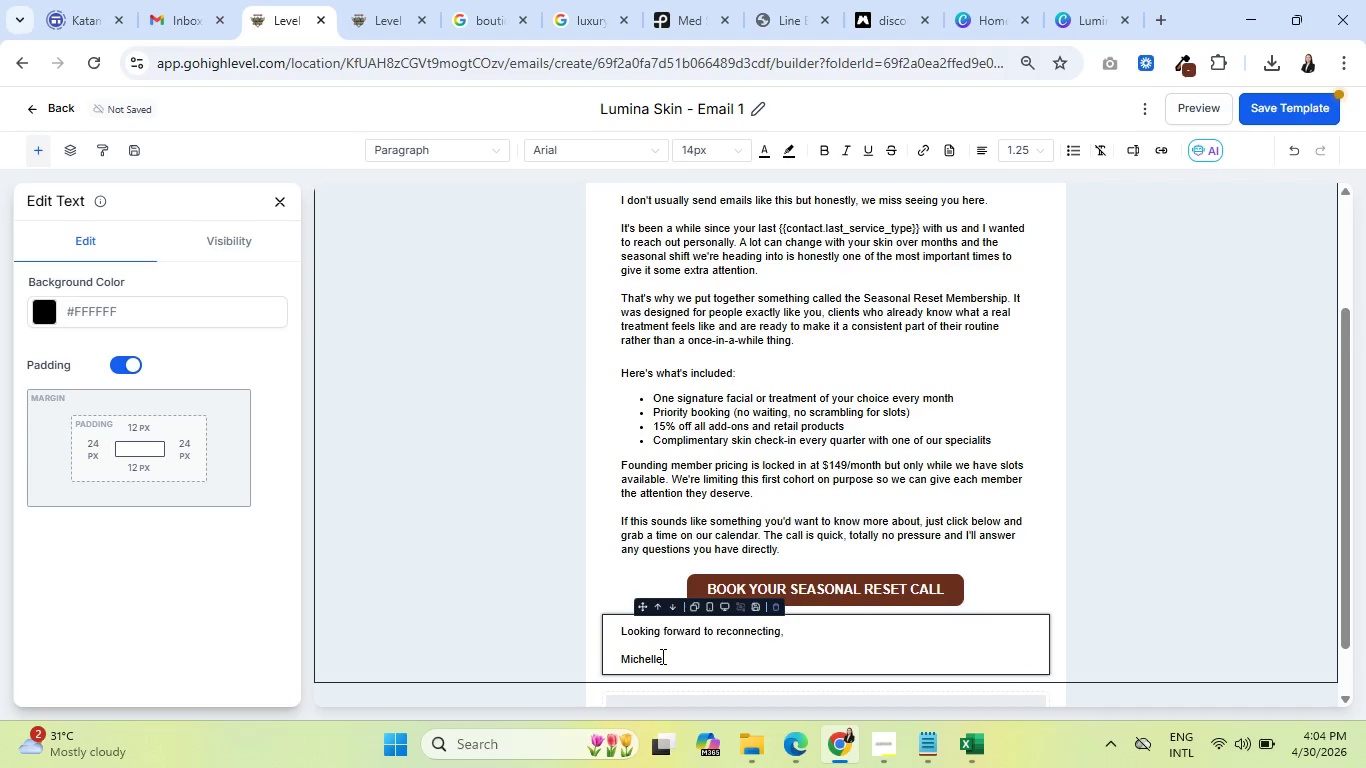 
key(Enter)
 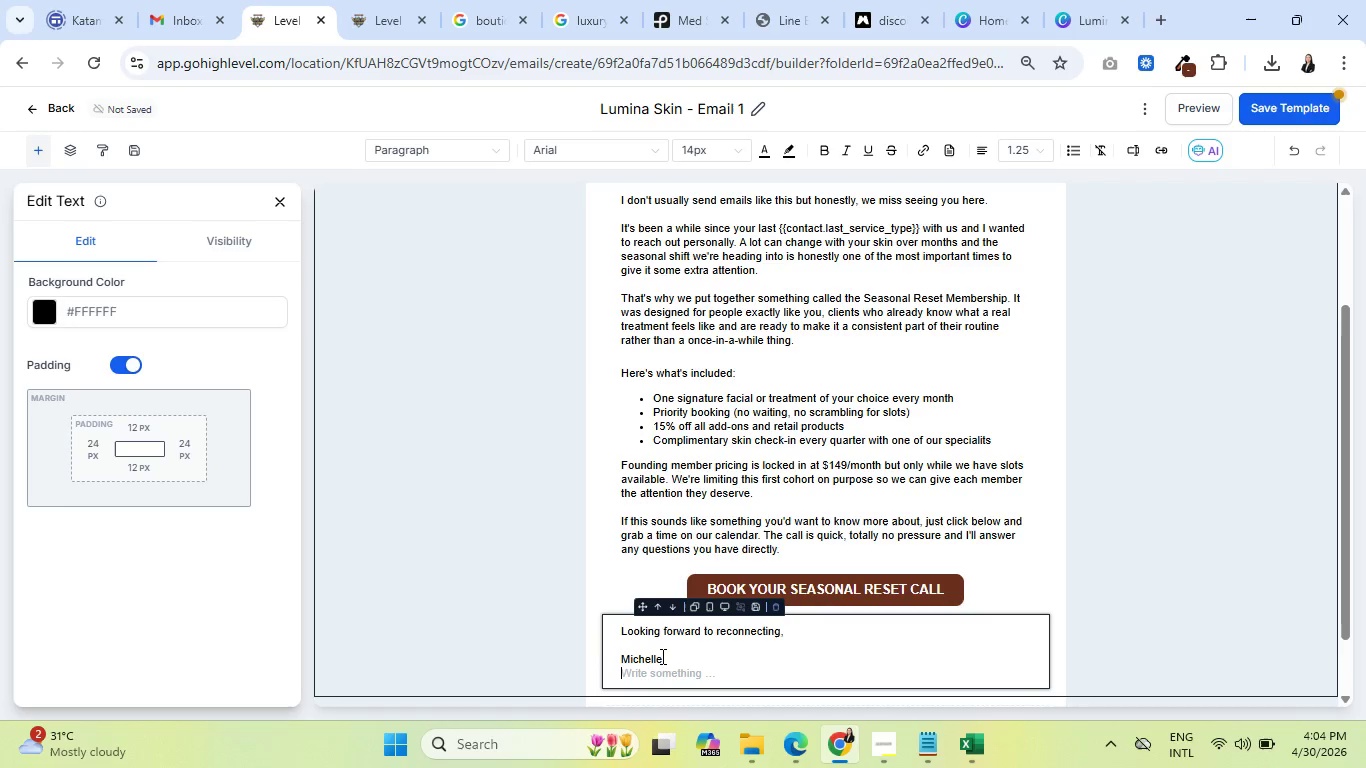 
type(Lumo)
key(Backspace)
type(ina)
 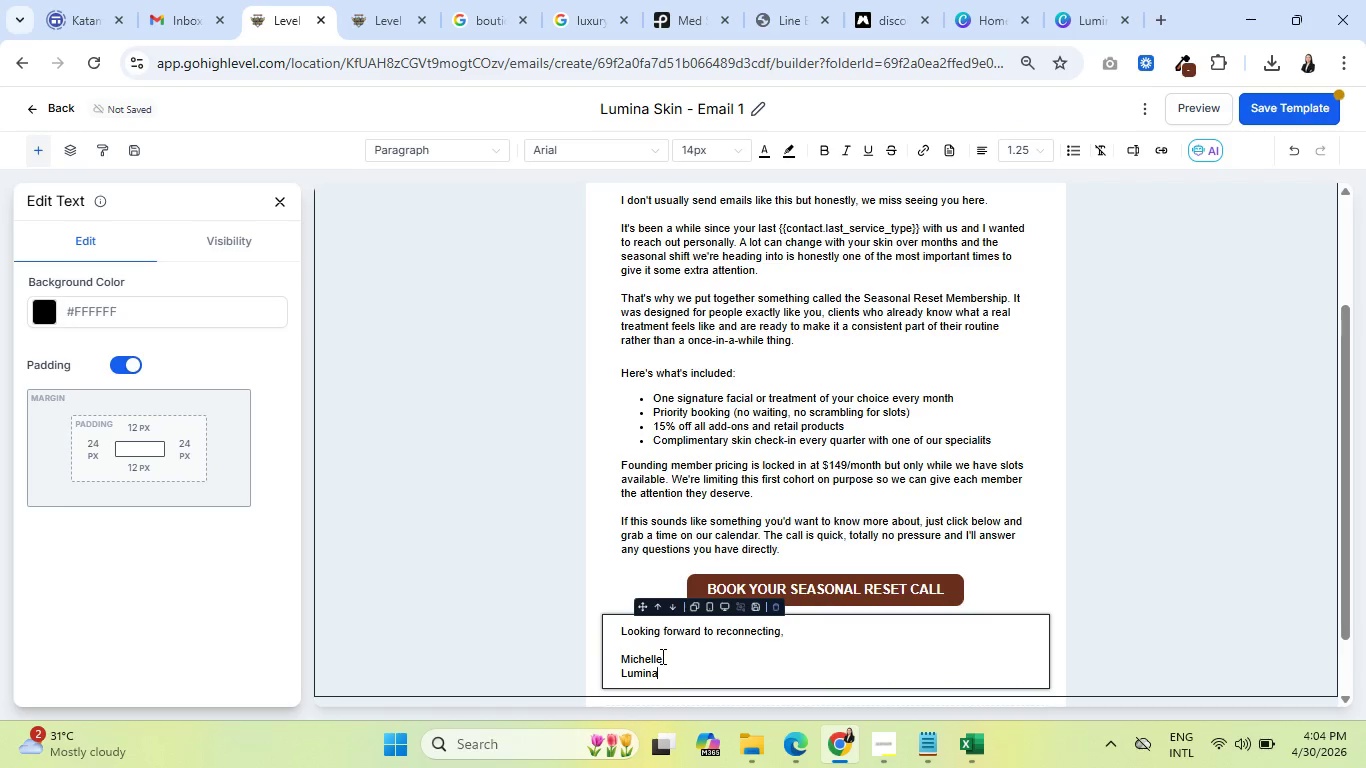 
wait(5.47)
 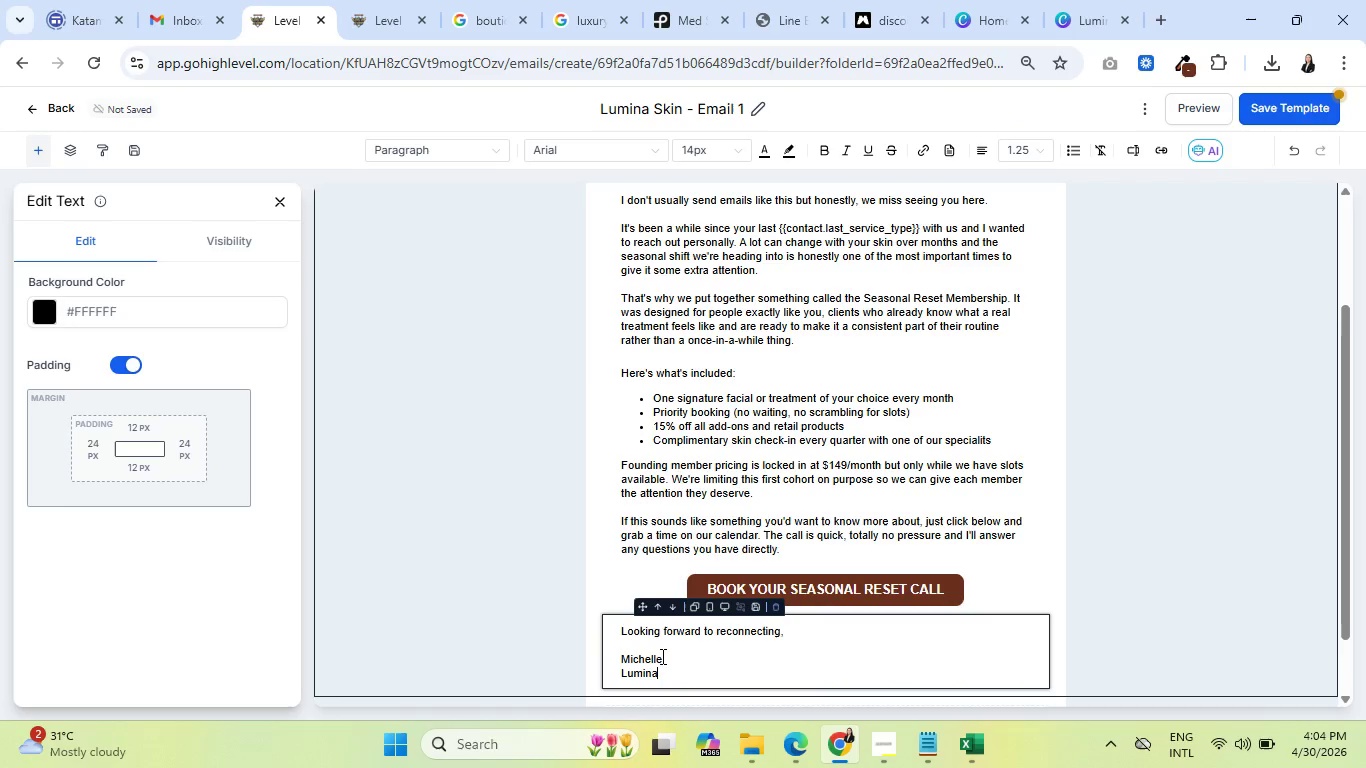 
type( Skin & Wellness Lab)
 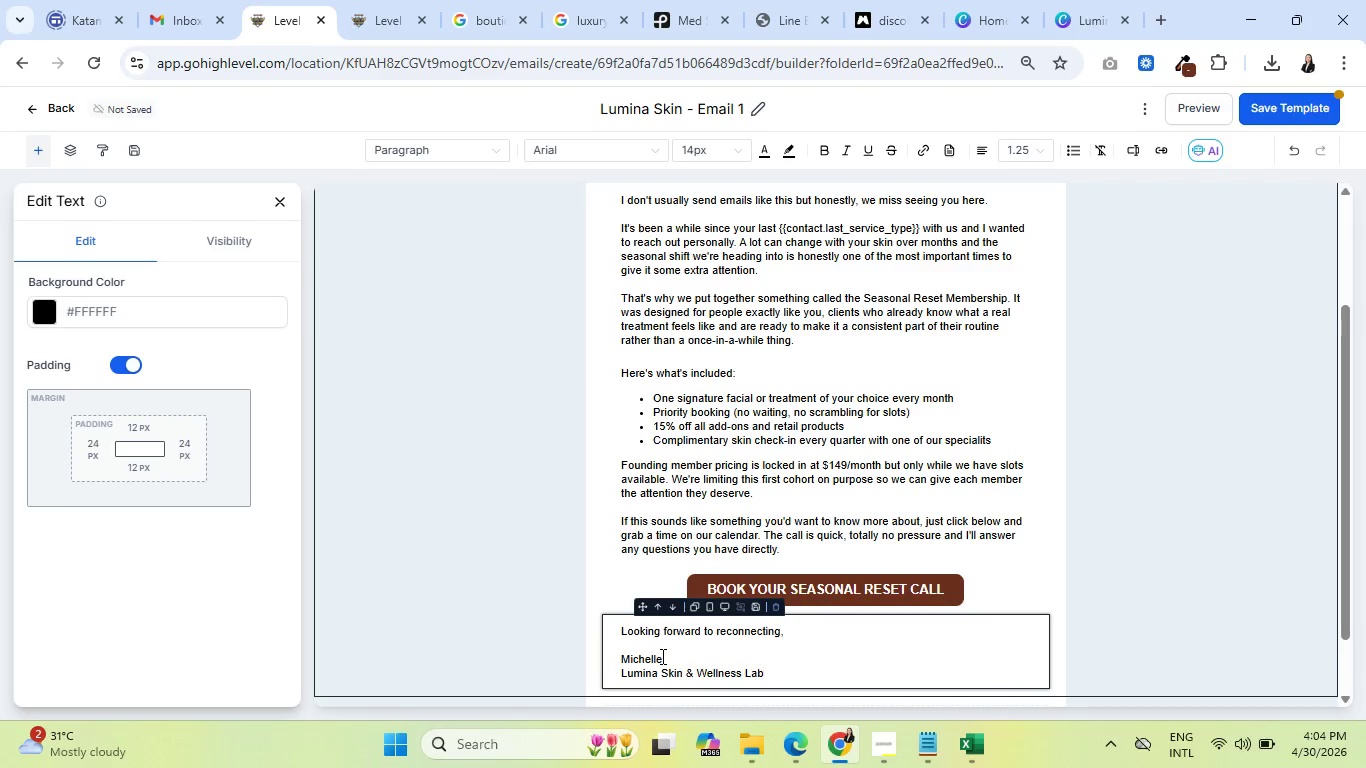 
wait(67.12)
 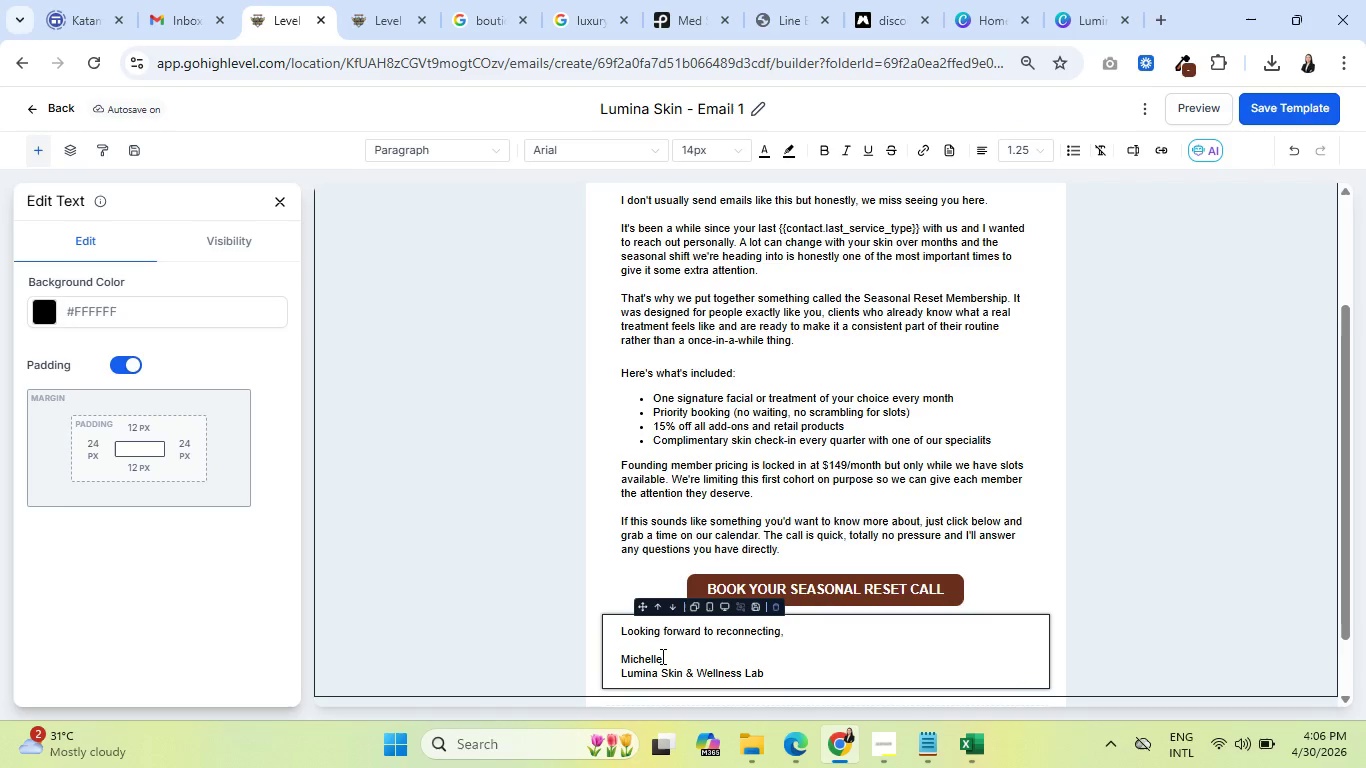 
scroll: coordinate [704, 639], scroll_direction: down, amount: 6.0
 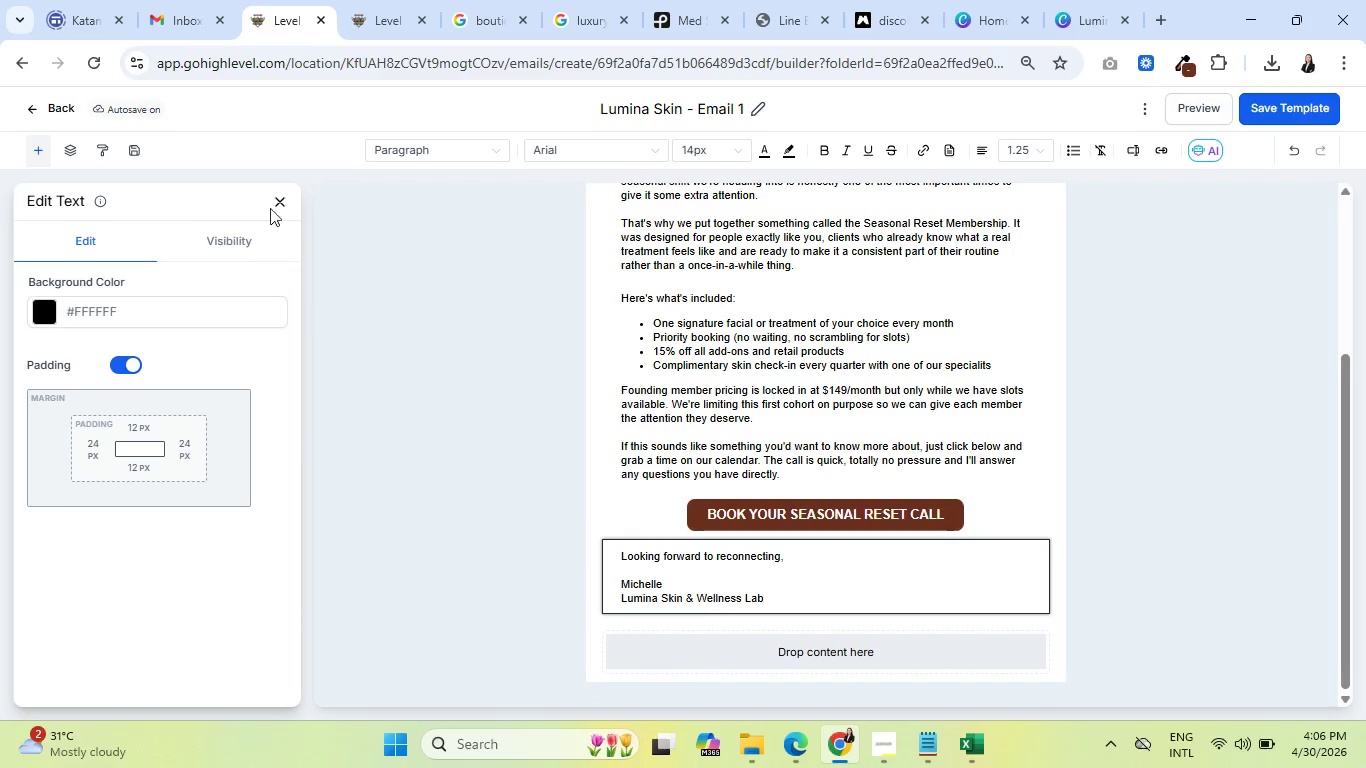 
left_click([284, 193])
 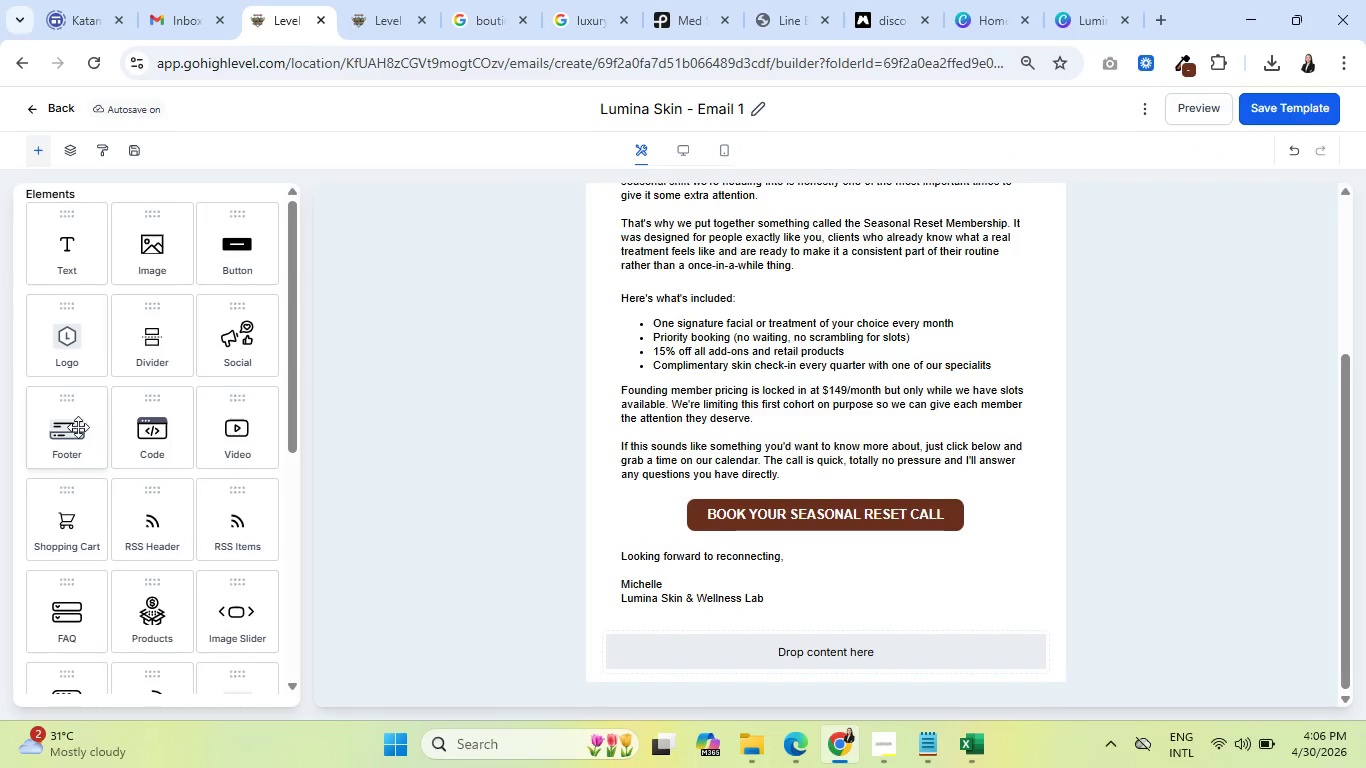 
left_click_drag(start_coordinate=[78, 432], to_coordinate=[807, 657])
 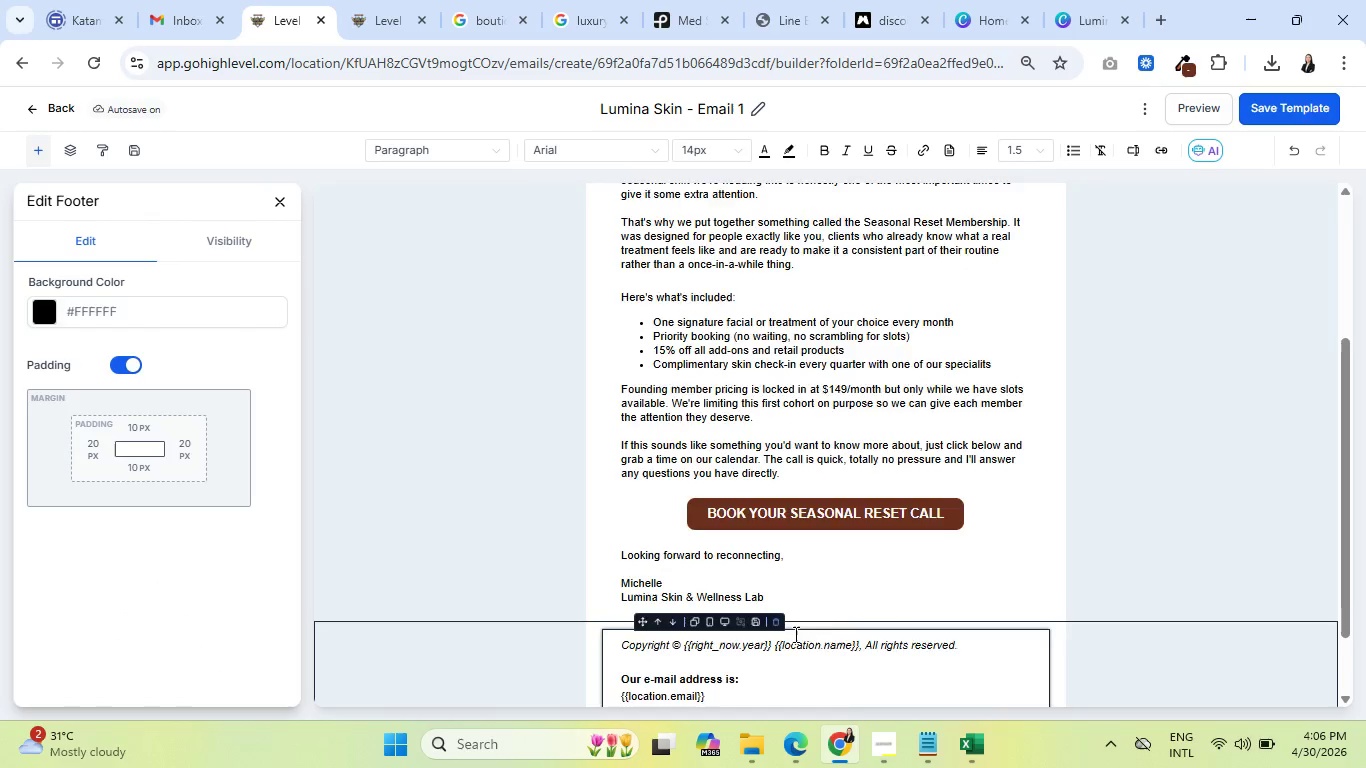 
scroll: coordinate [832, 621], scroll_direction: down, amount: 4.0
 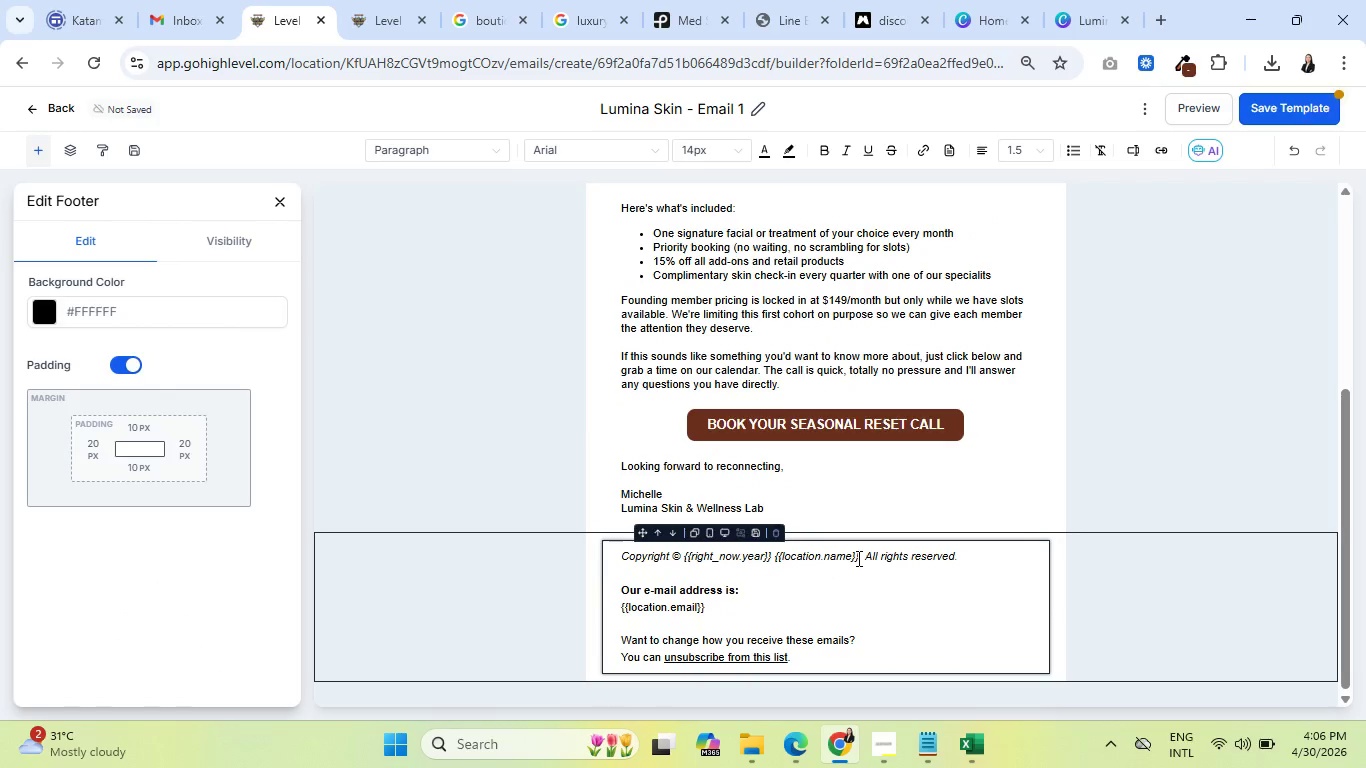 
left_click([857, 558])
 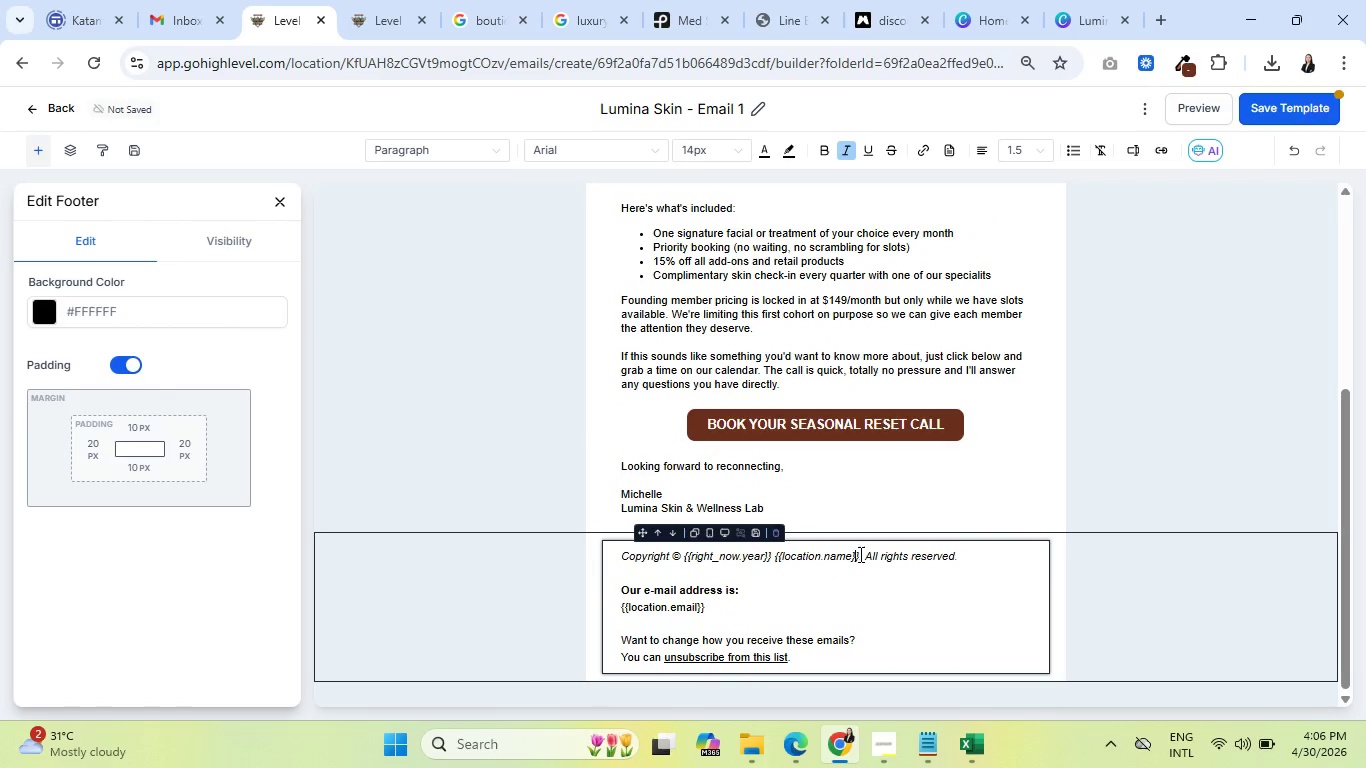 
left_click([859, 554])
 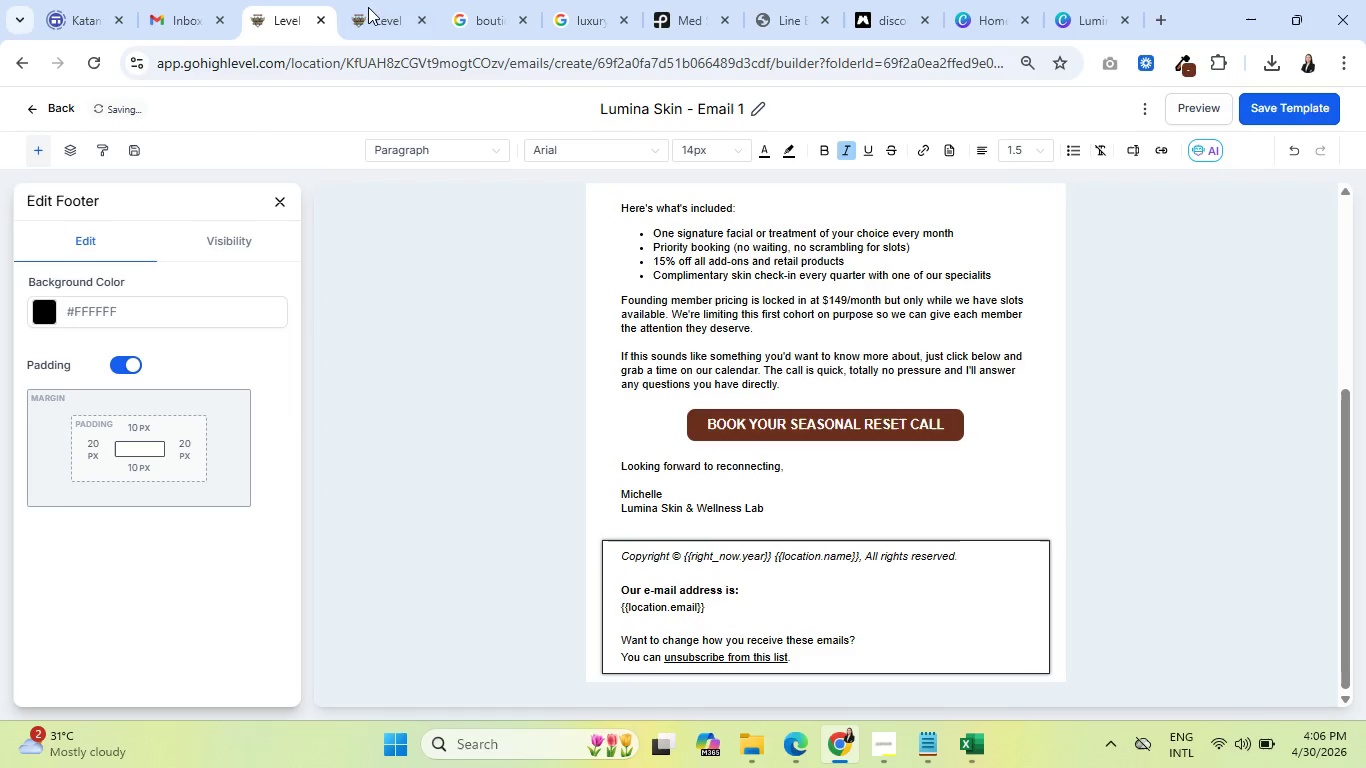 
left_click([362, 0])
 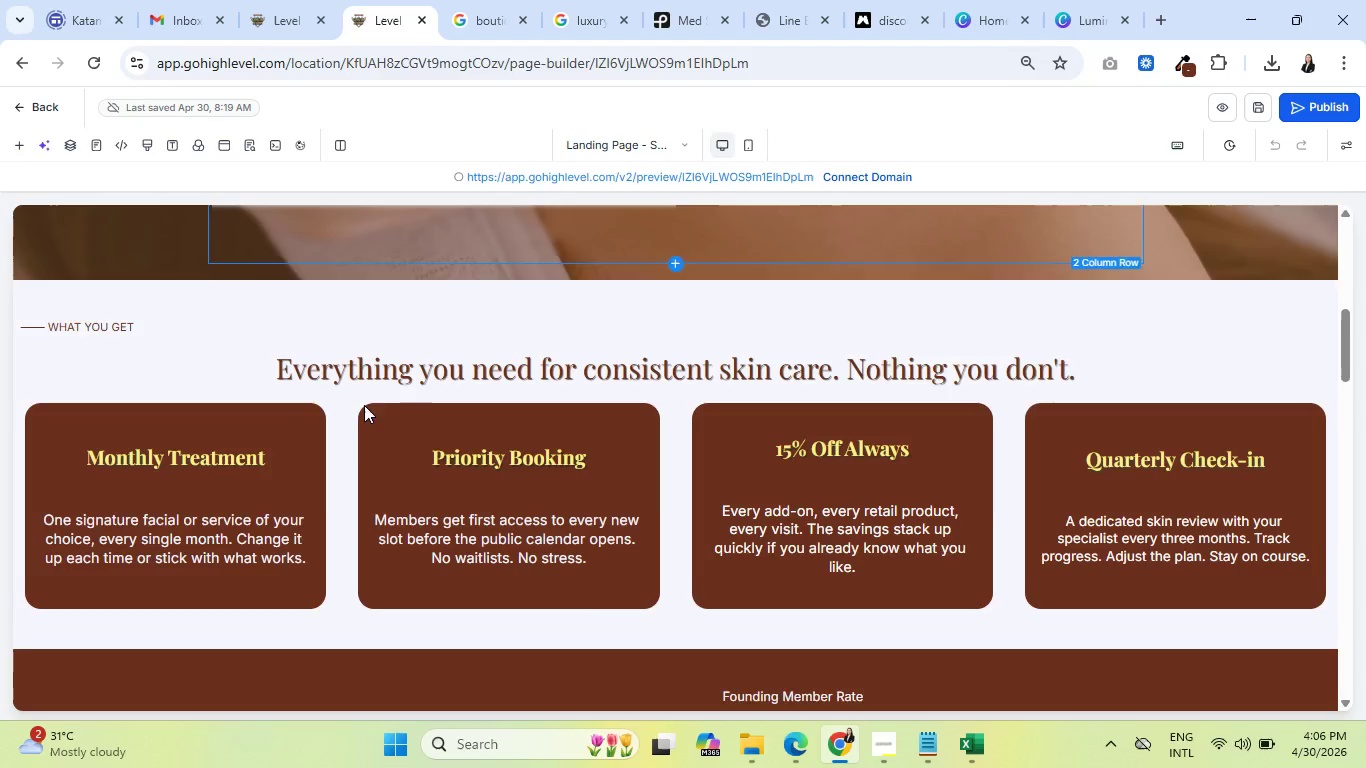 
scroll: coordinate [357, 455], scroll_direction: down, amount: 29.0
 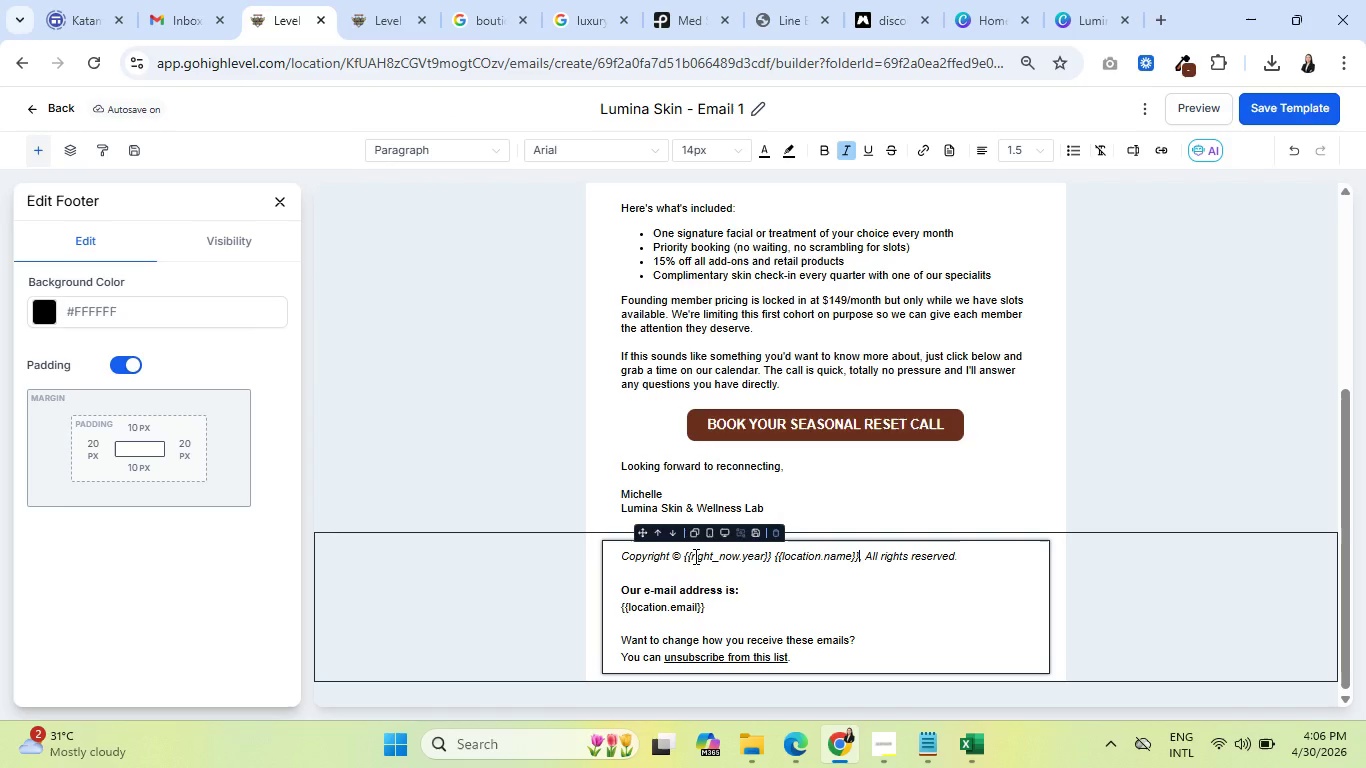 
left_click_drag(start_coordinate=[685, 555], to_coordinate=[859, 555])
 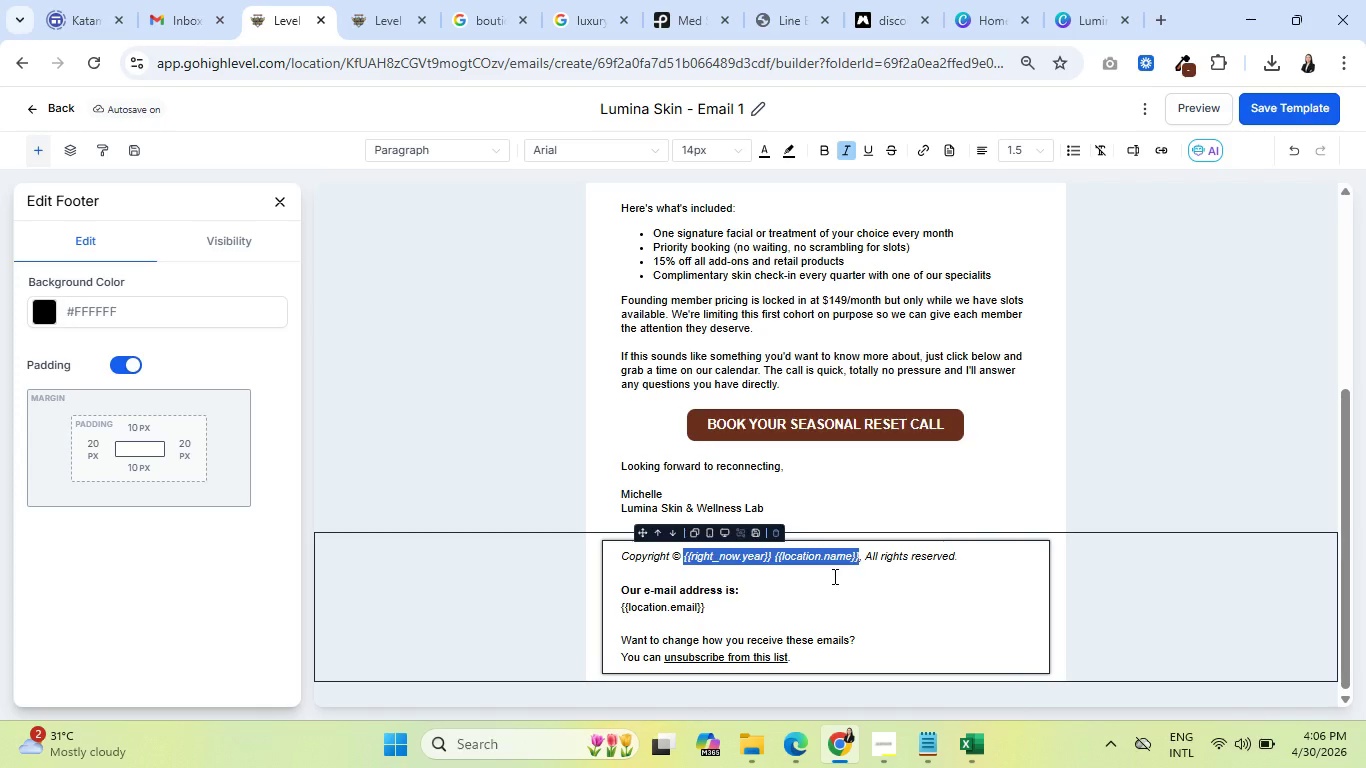 
type(2015)
 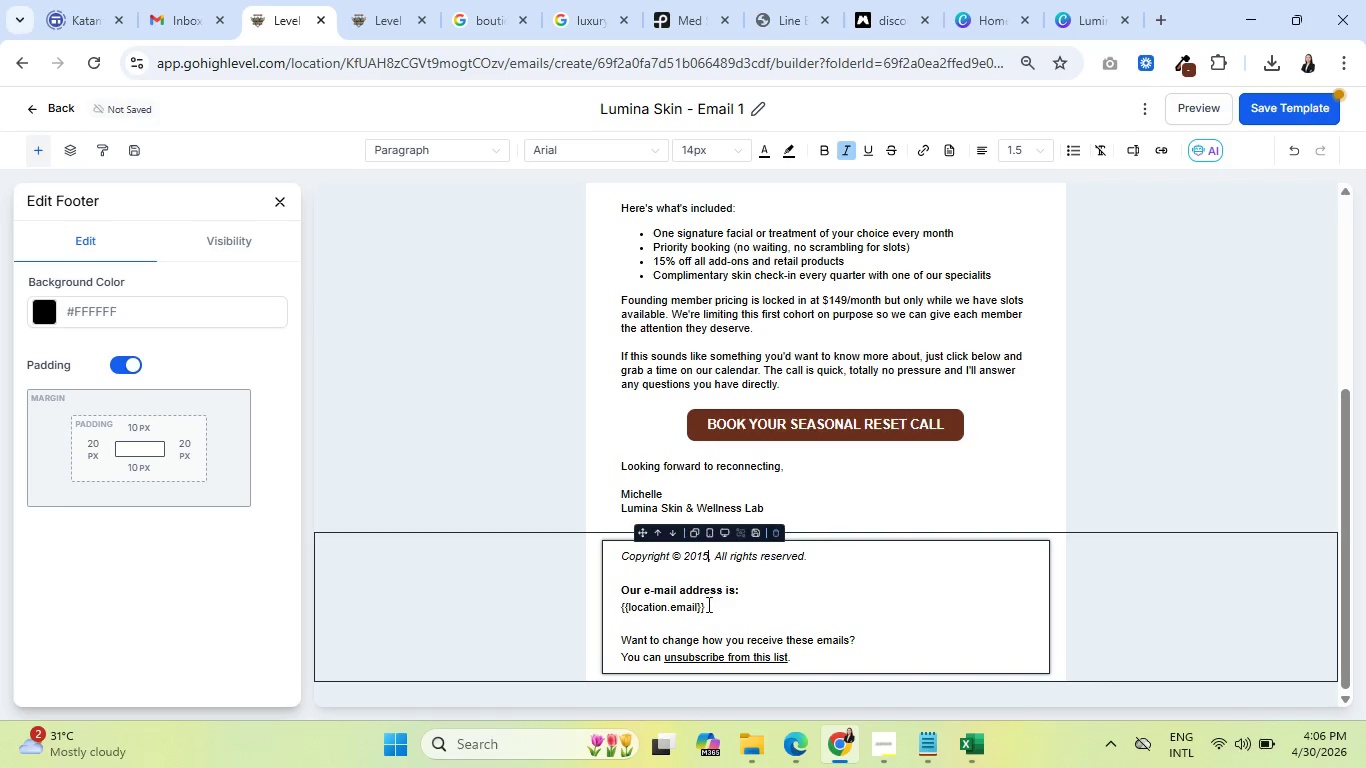 
left_click_drag(start_coordinate=[710, 606], to_coordinate=[622, 606])
 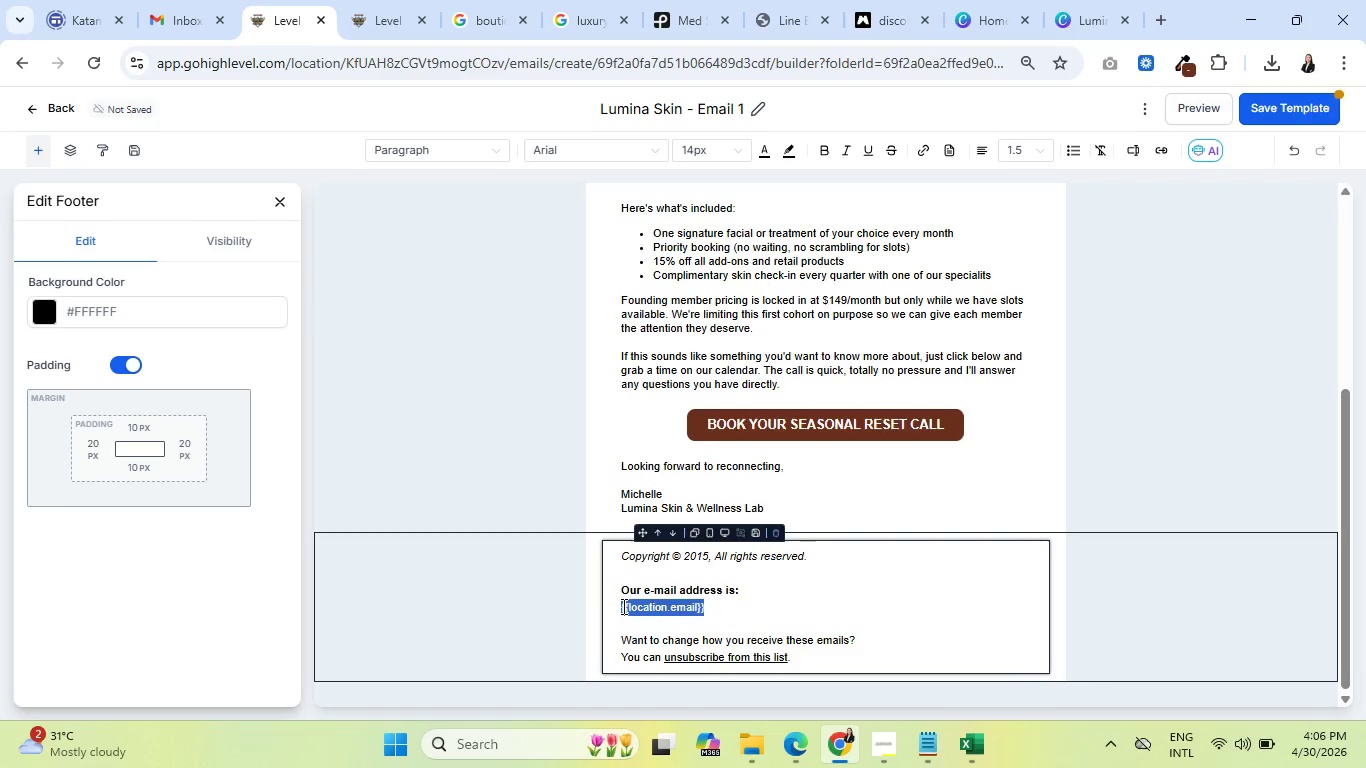 
type(info@)
 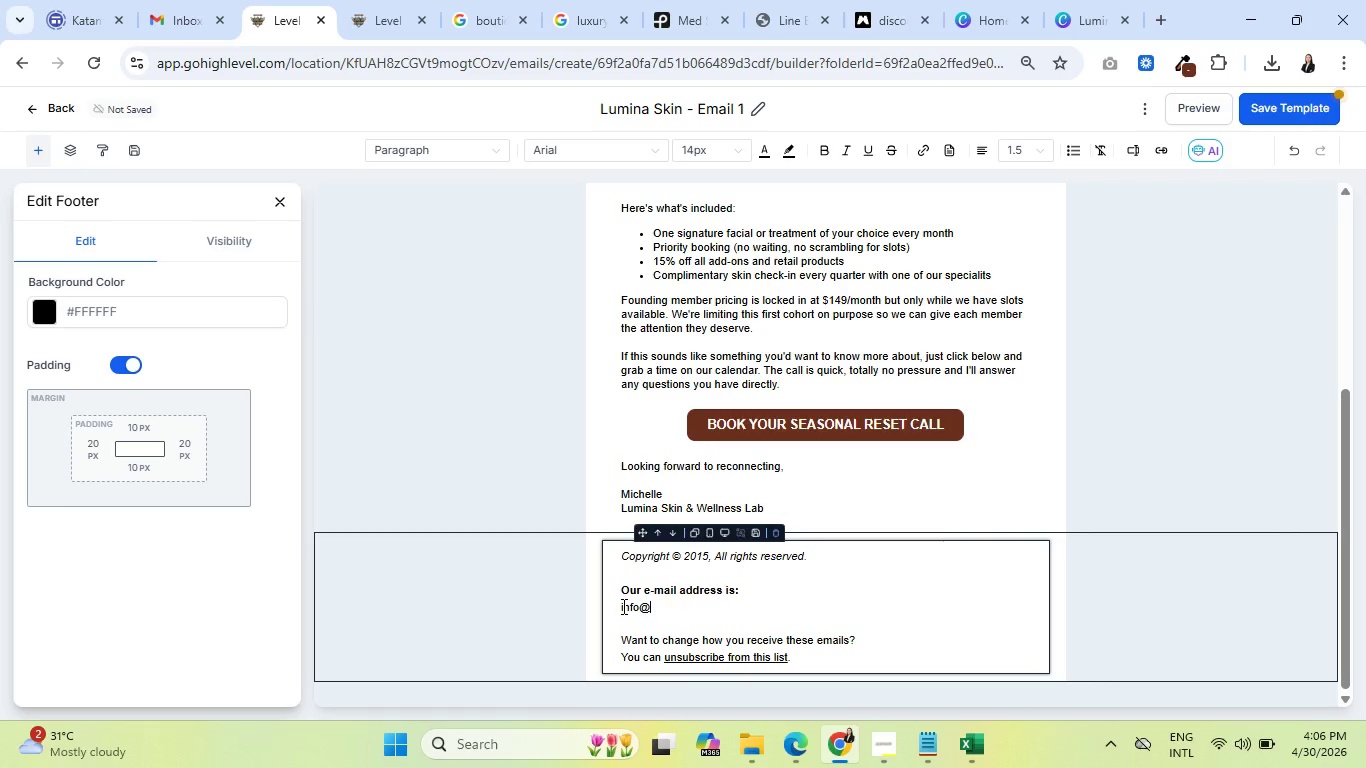 
type(L)
key(Backspace)
type(luminaskin)
 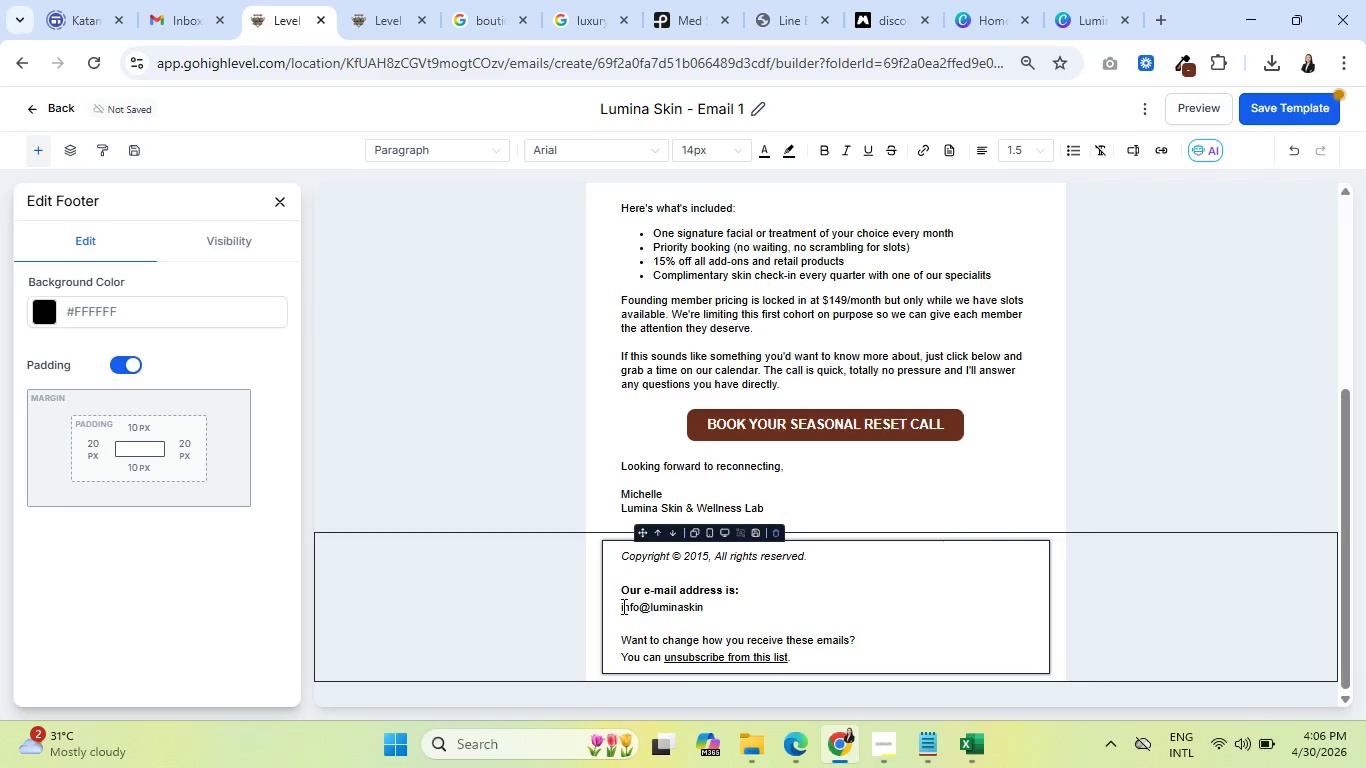 
wait(5.17)
 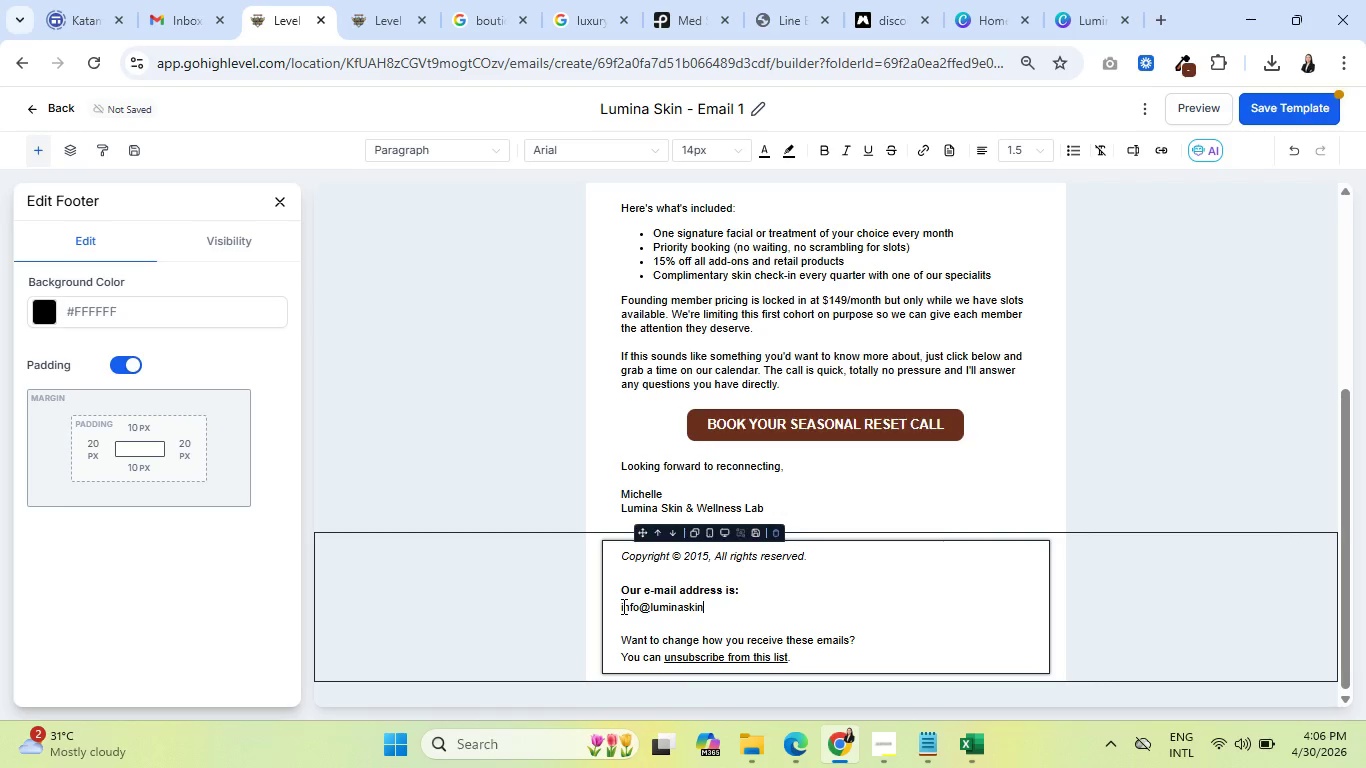 
type(.com)
 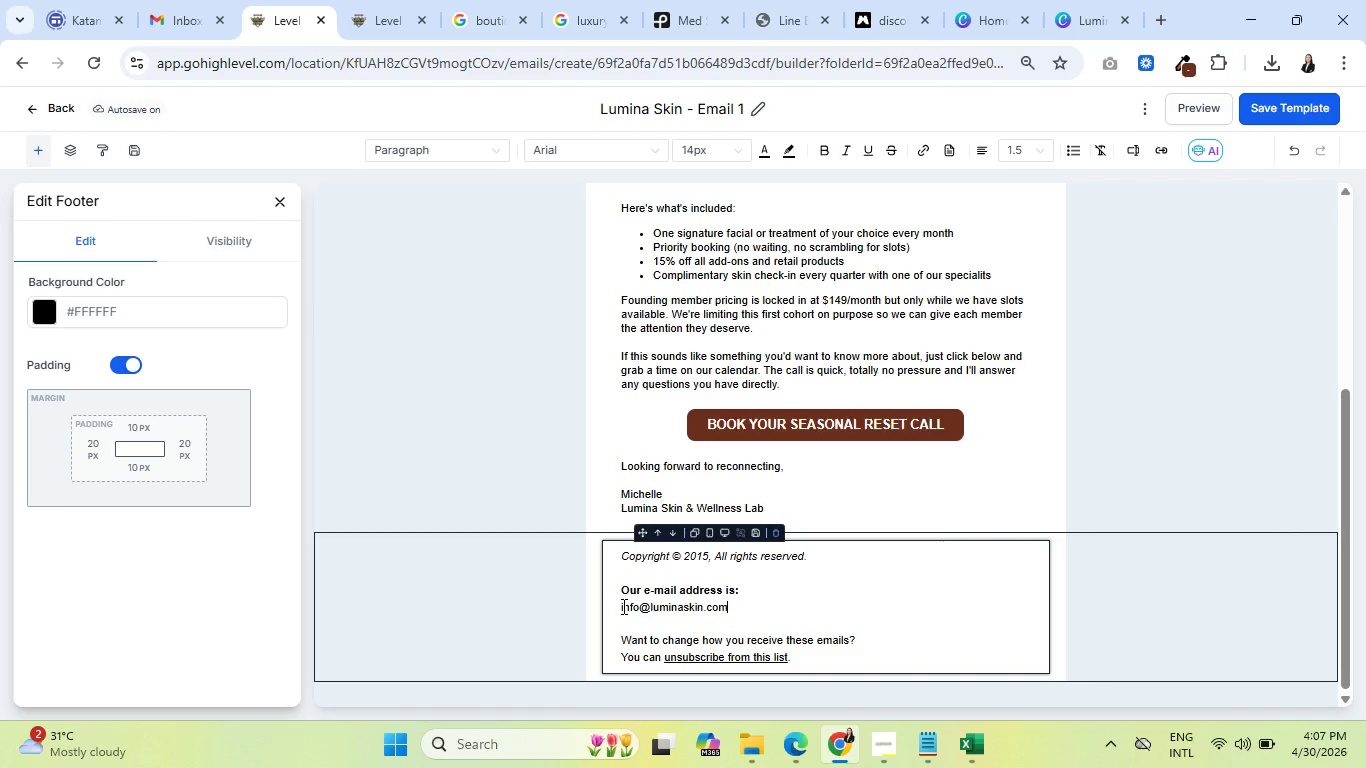 
wait(30.59)
 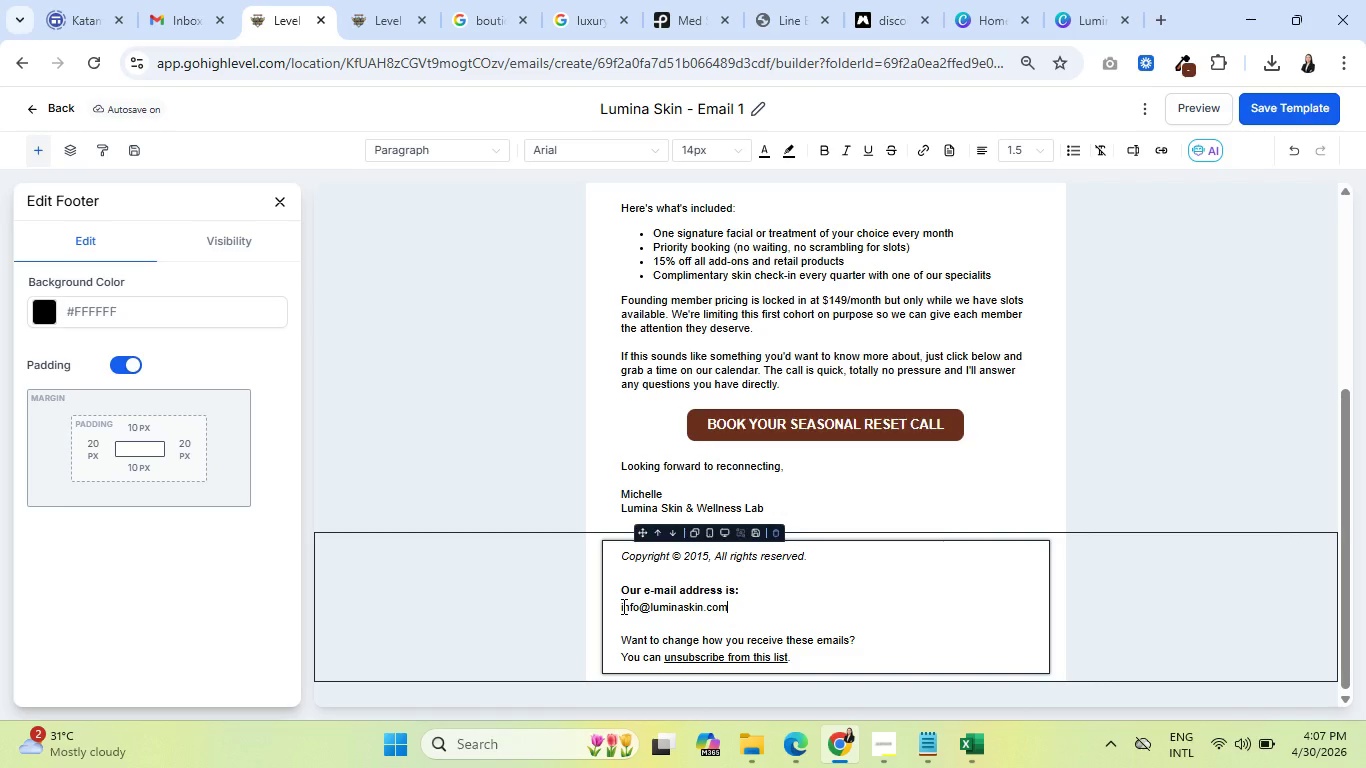 
scroll: coordinate [638, 658], scroll_direction: down, amount: 1.0
 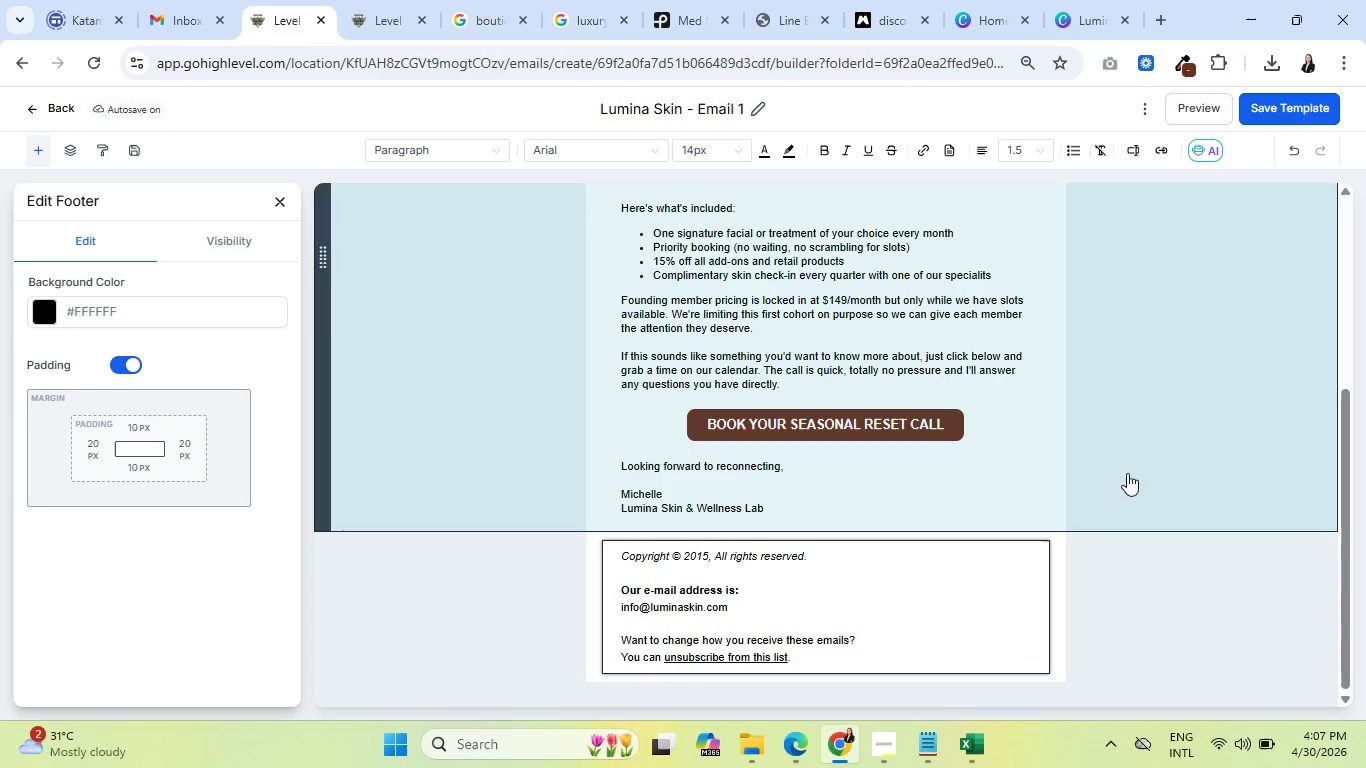 
left_click([1137, 470])
 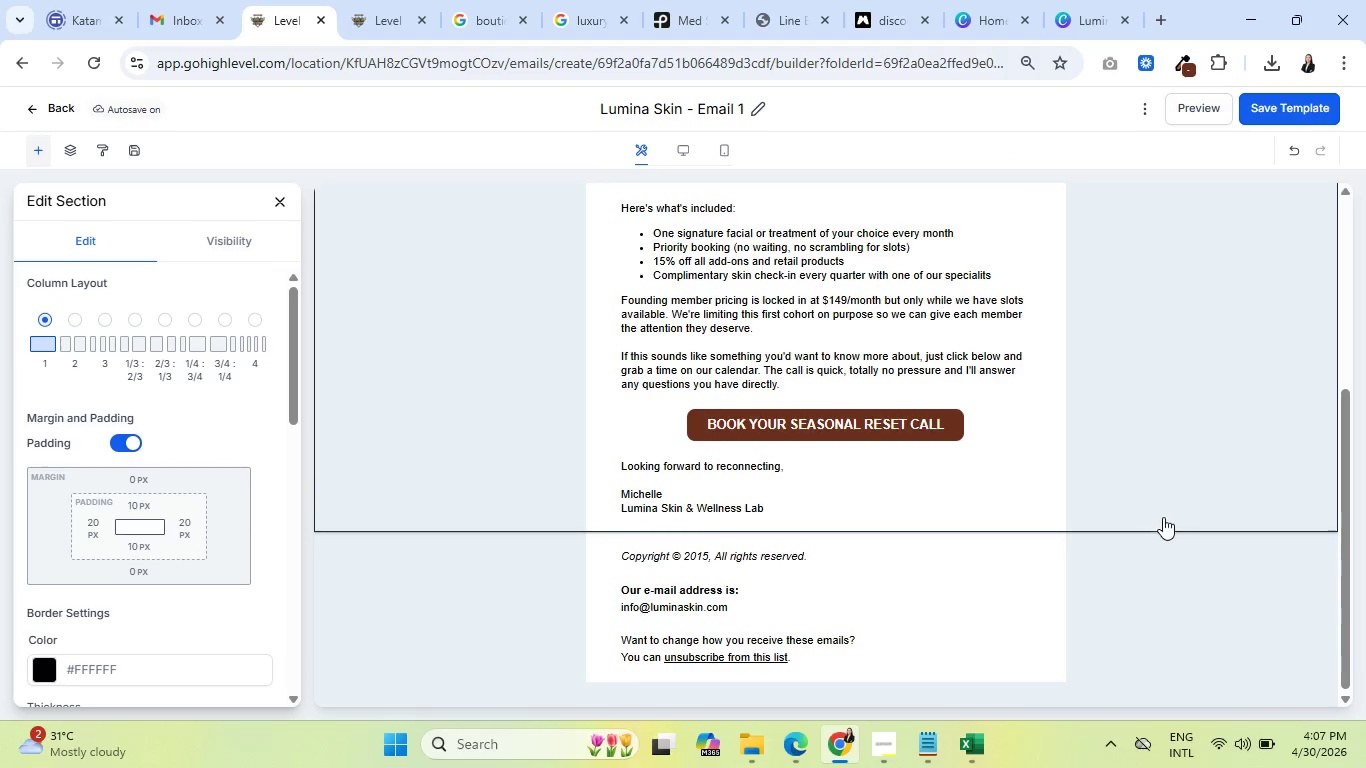 
scroll: coordinate [1171, 509], scroll_direction: up, amount: 7.0
 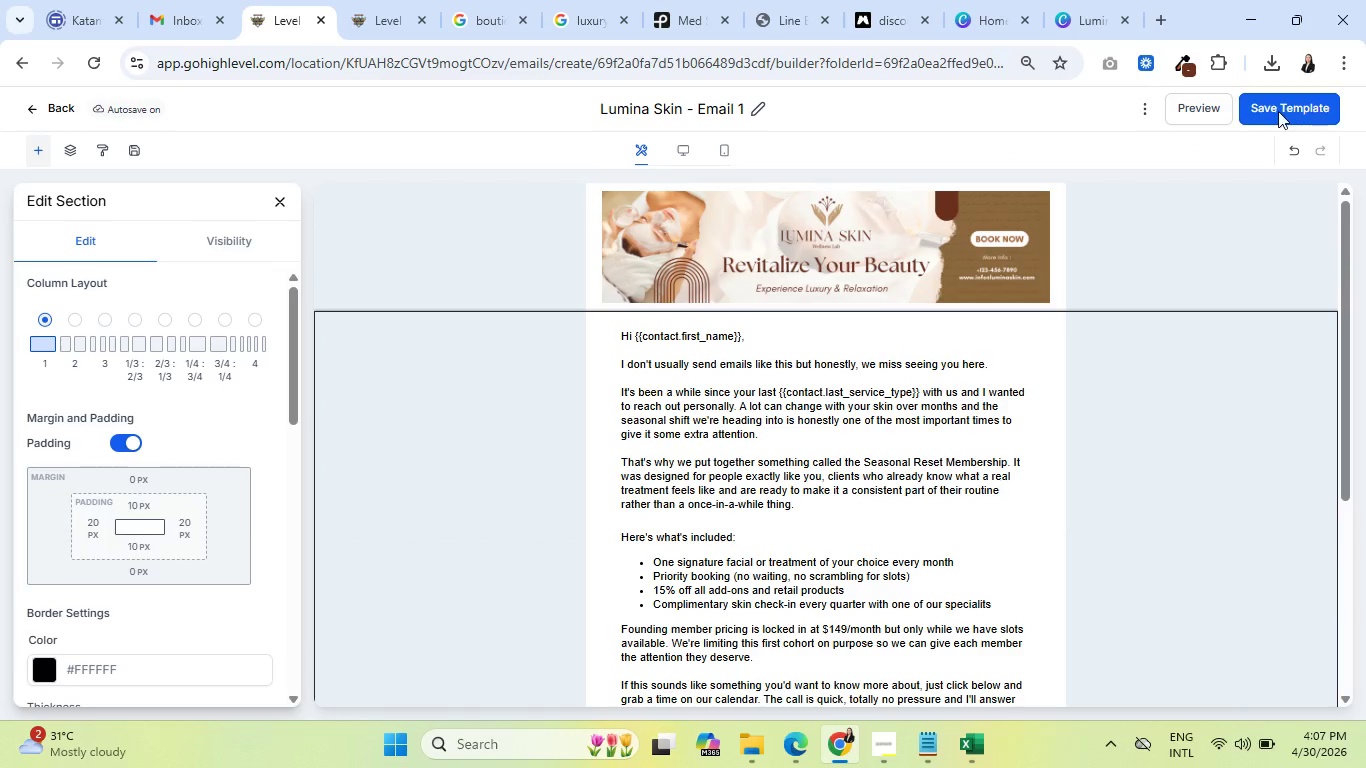 
left_click([1273, 111])
 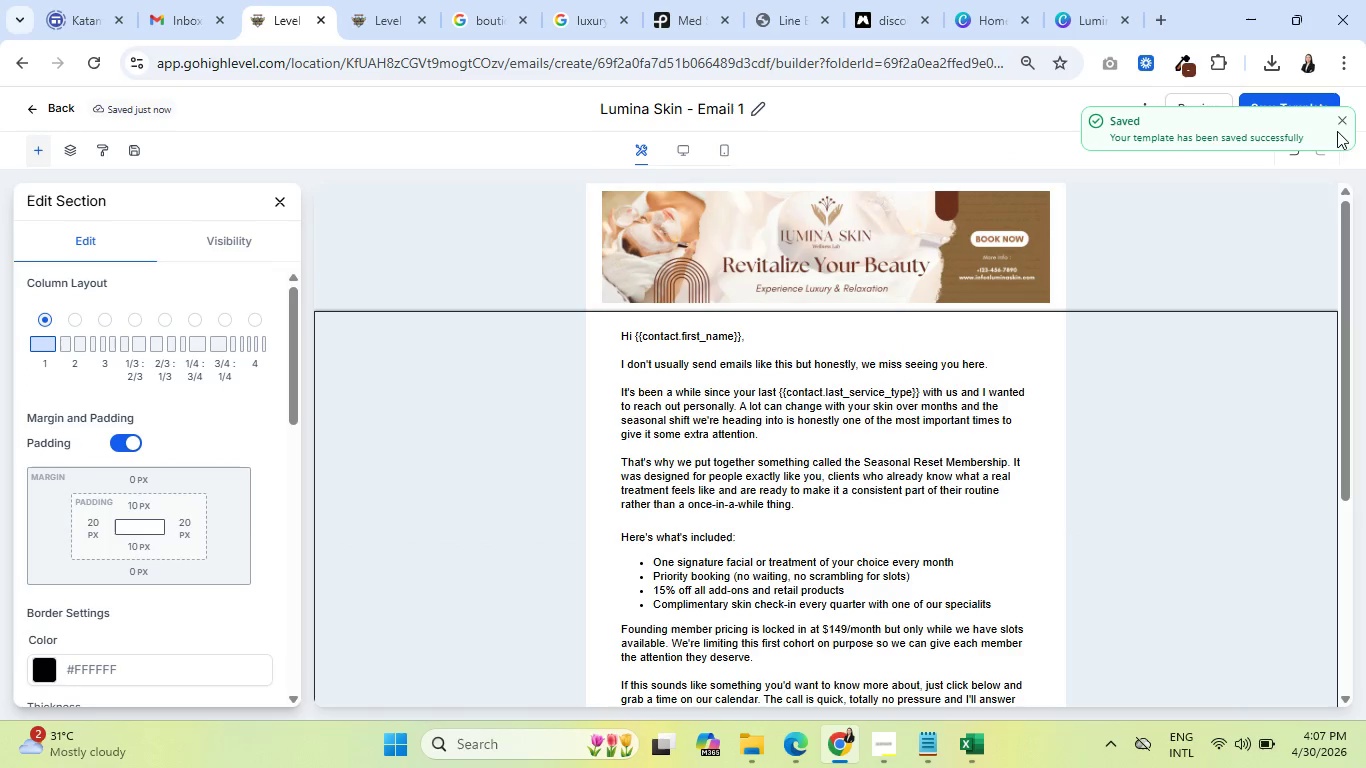 
left_click([1337, 125])
 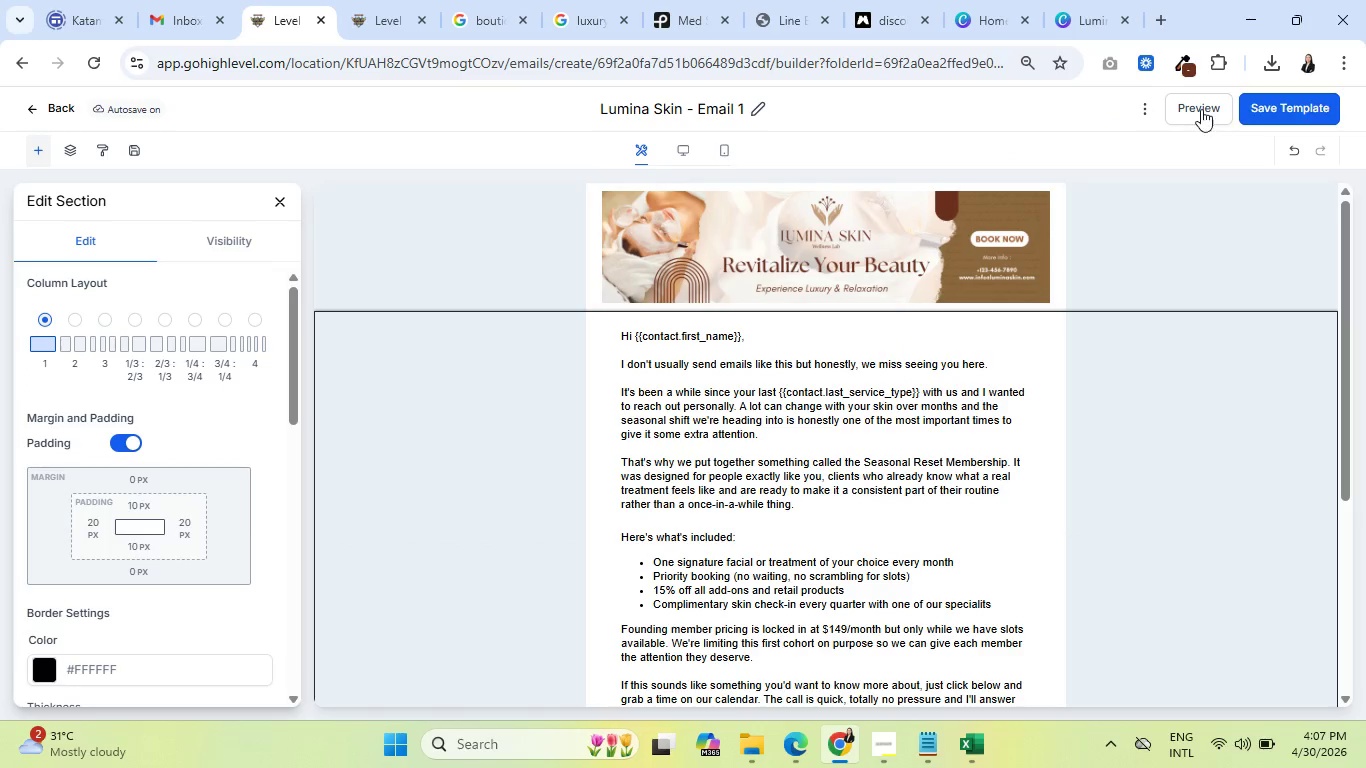 
left_click([1201, 109])
 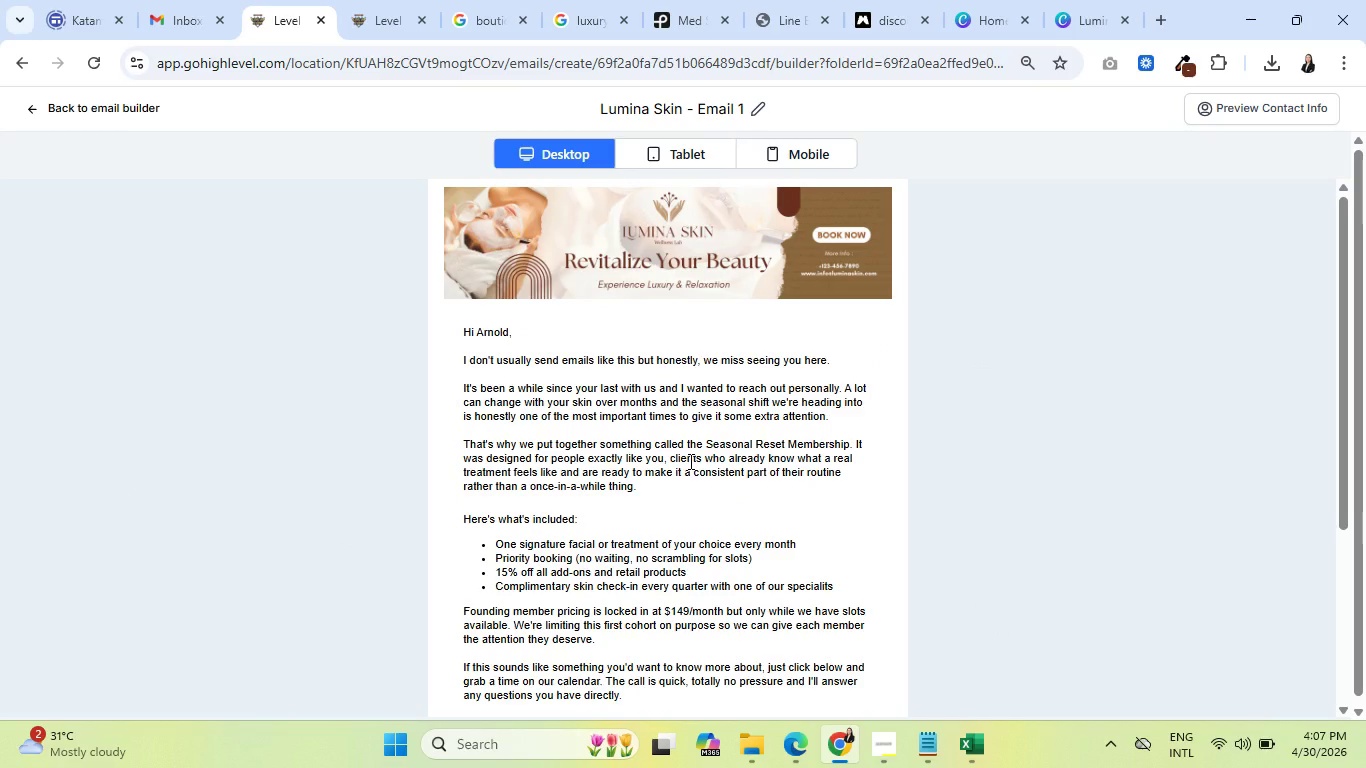 
wait(7.66)
 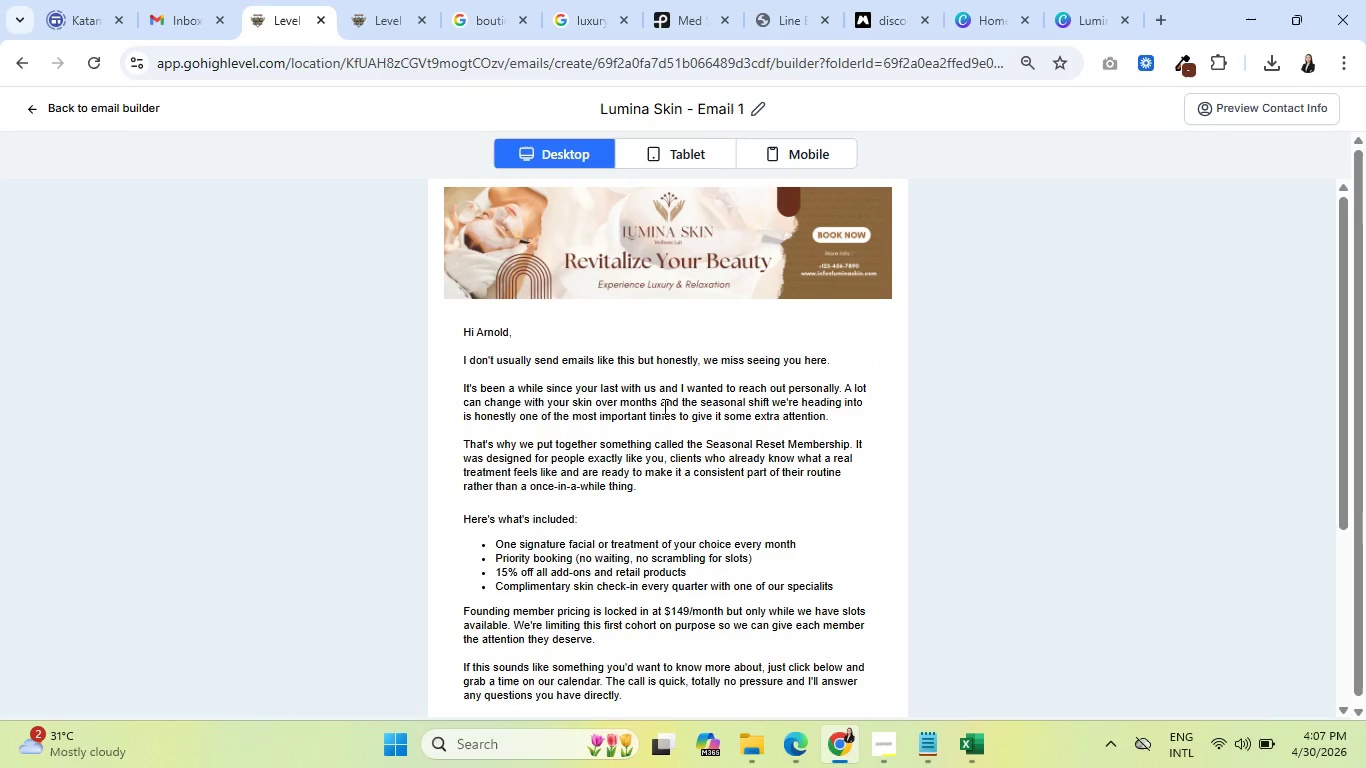 
scroll: coordinate [667, 516], scroll_direction: down, amount: 5.0
 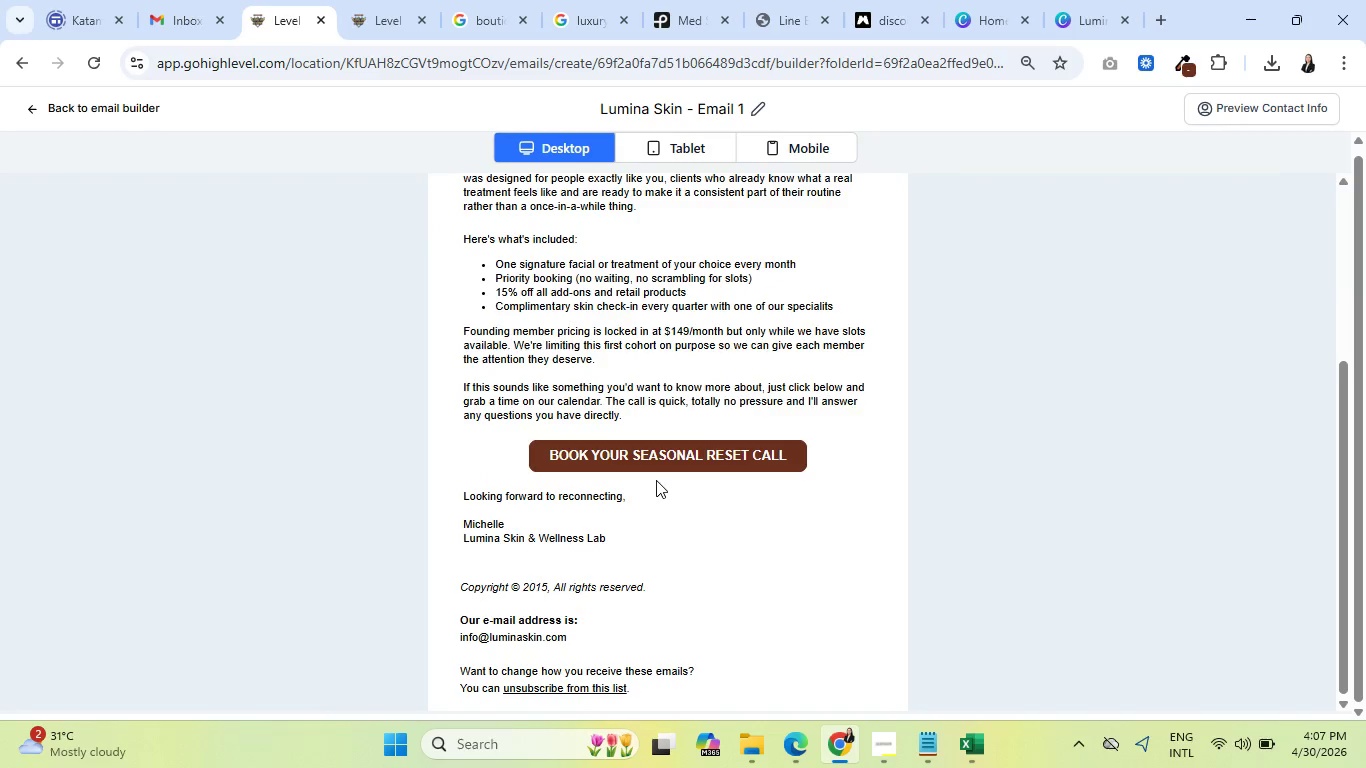 
scroll: coordinate [656, 479], scroll_direction: up, amount: 4.0
 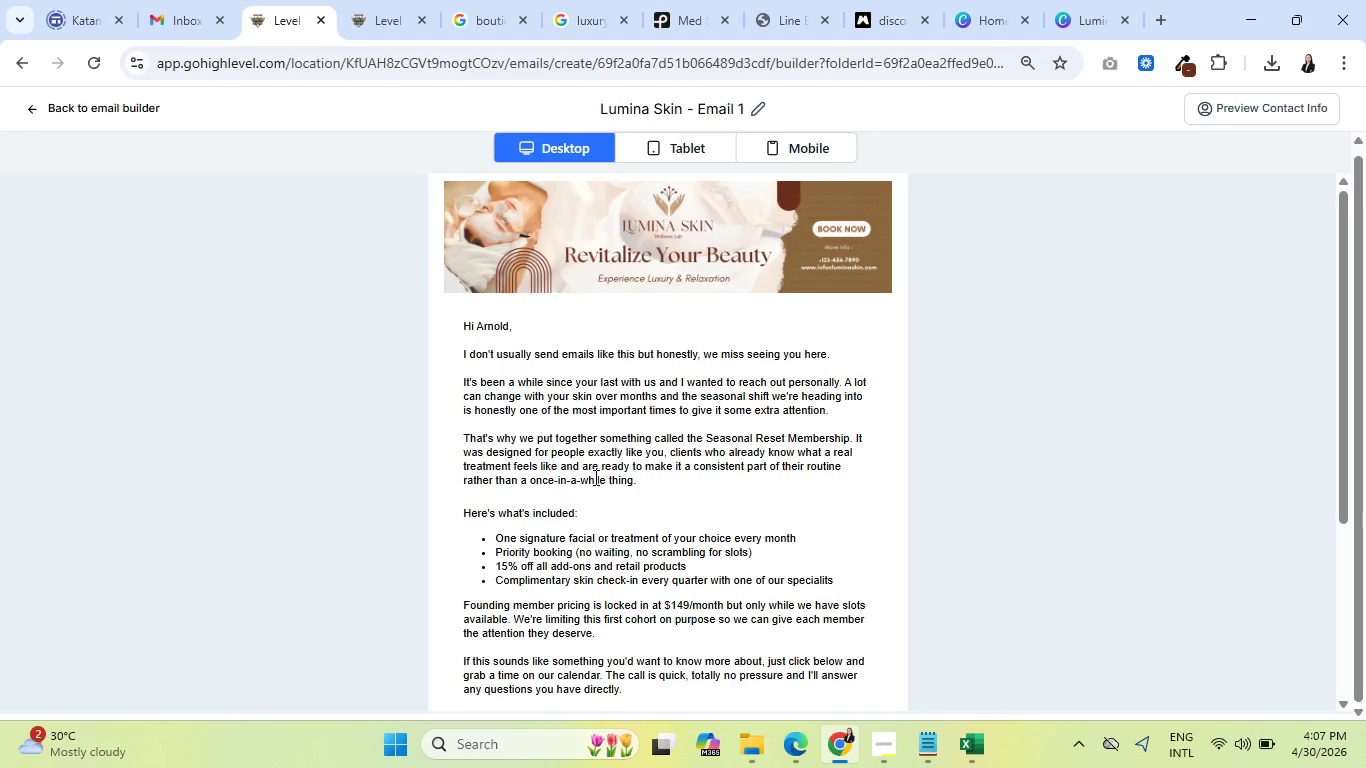 
wait(5.94)
 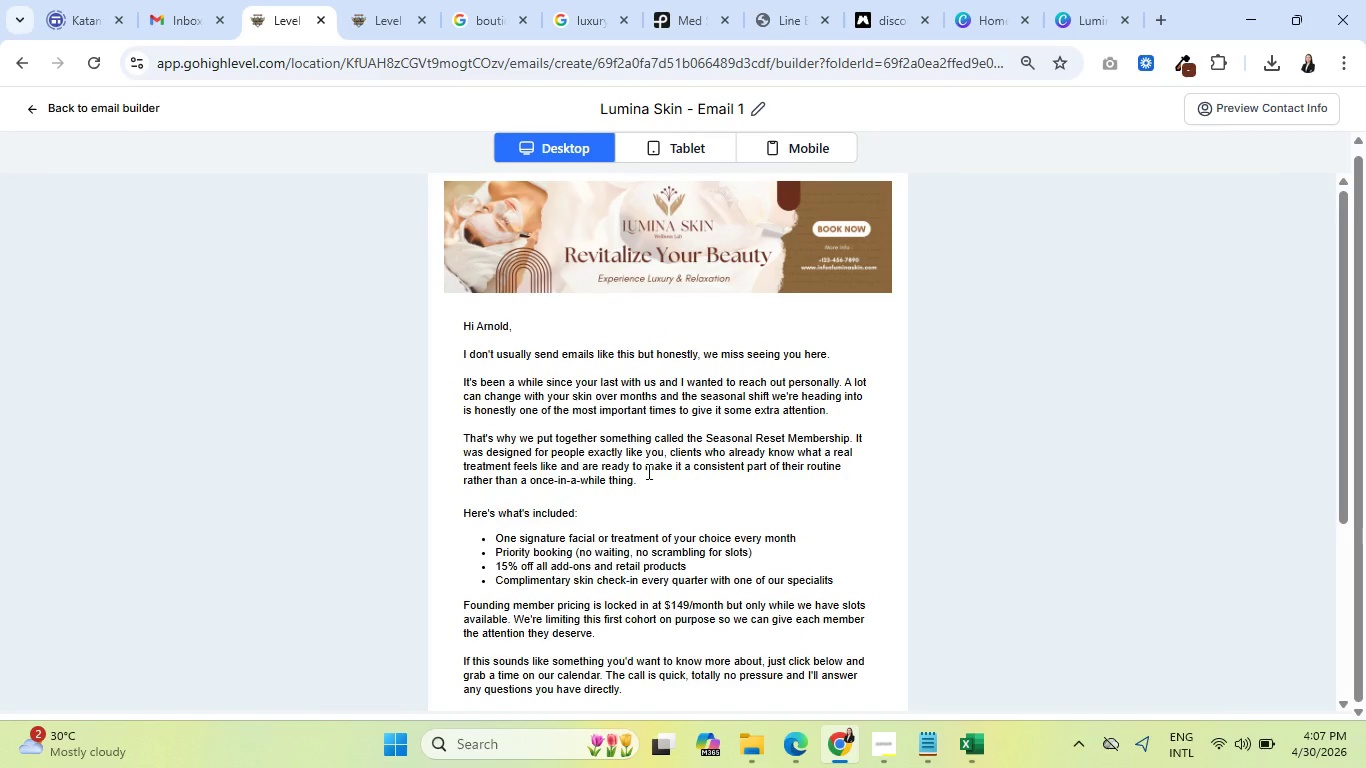 
left_click([39, 104])
 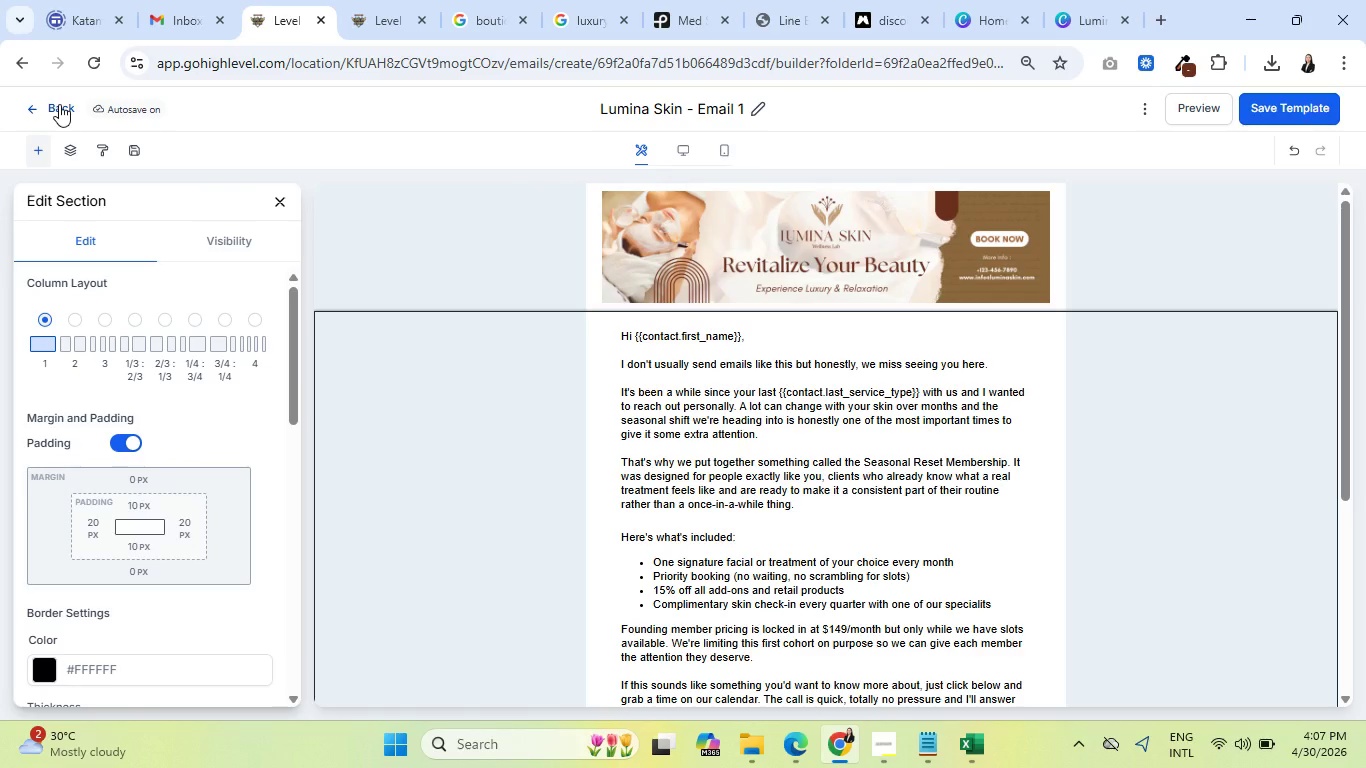 
left_click_drag(start_coordinate=[59, 104], to_coordinate=[178, 120])
 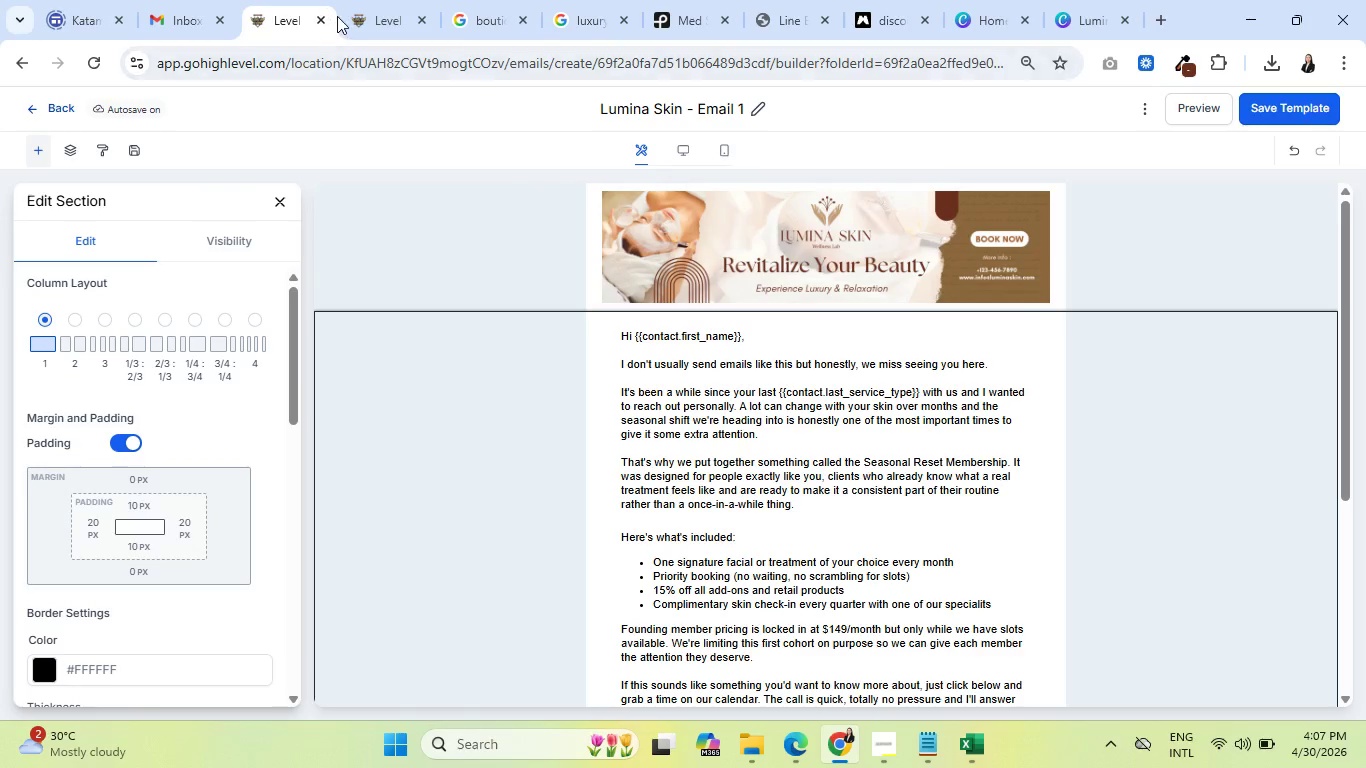 
left_click([338, 16])
 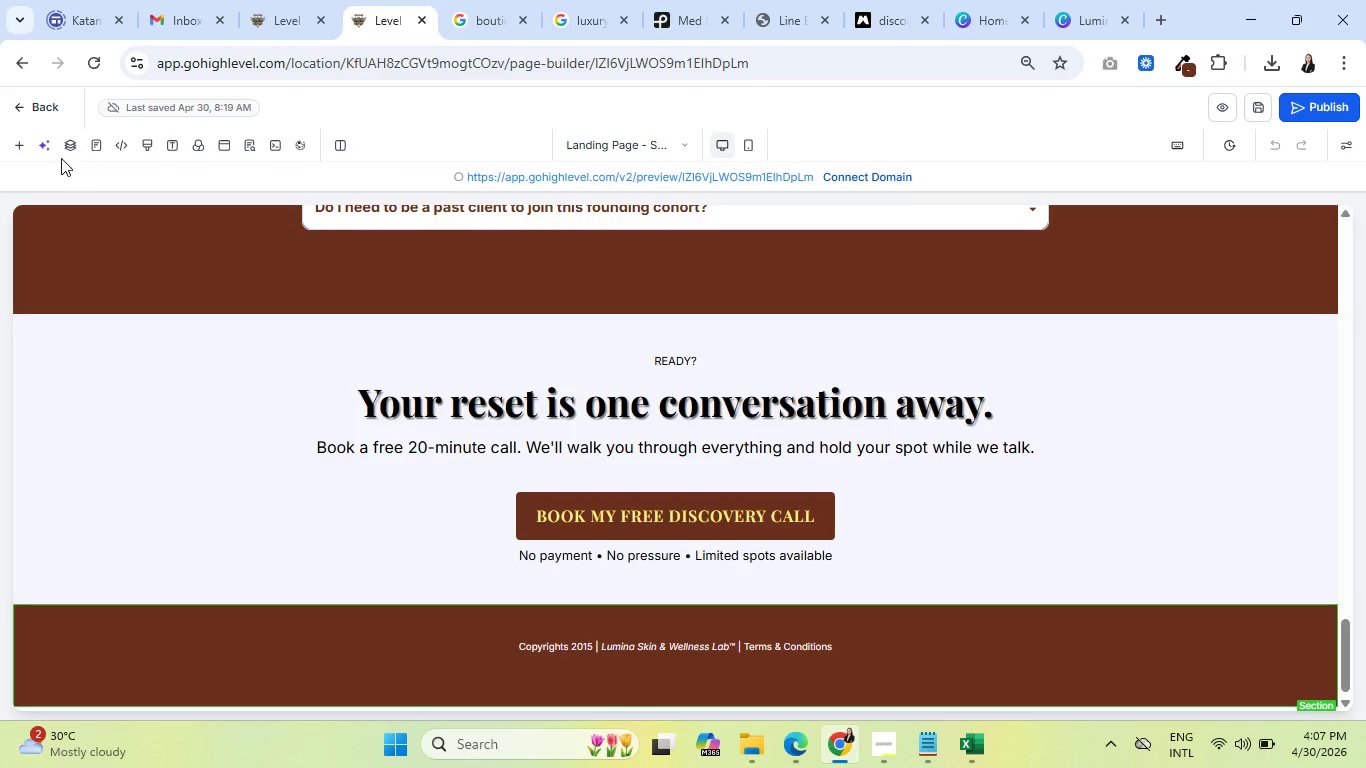 
left_click([28, 105])
 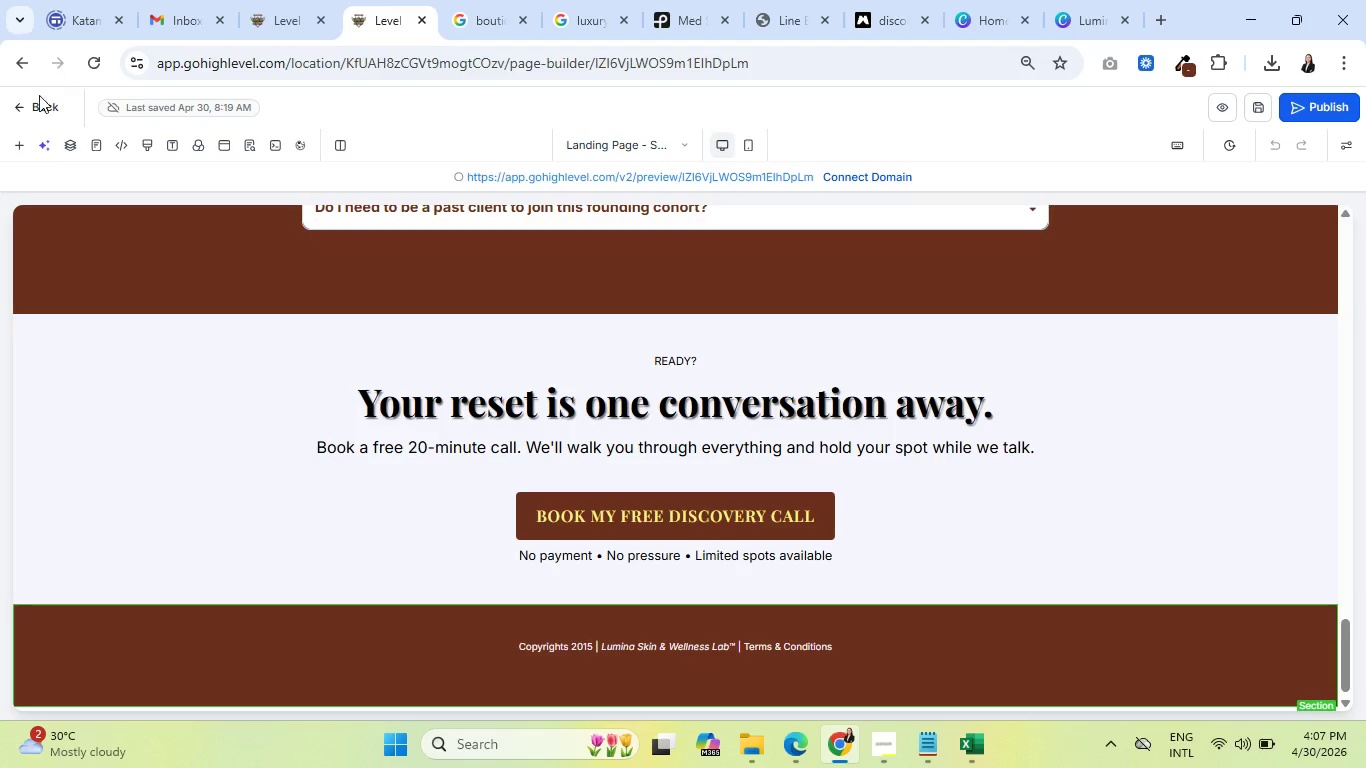 
left_click([39, 103])
 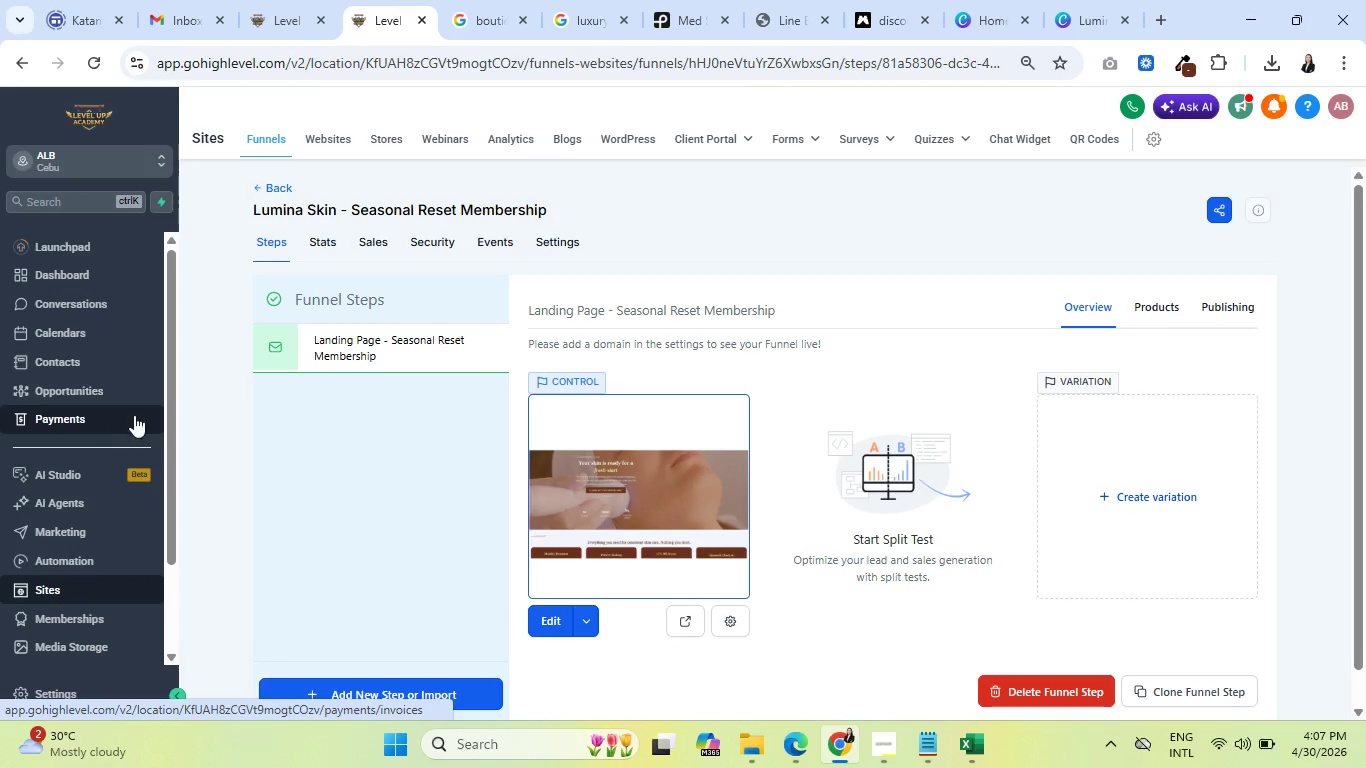 
left_click([985, 755])
 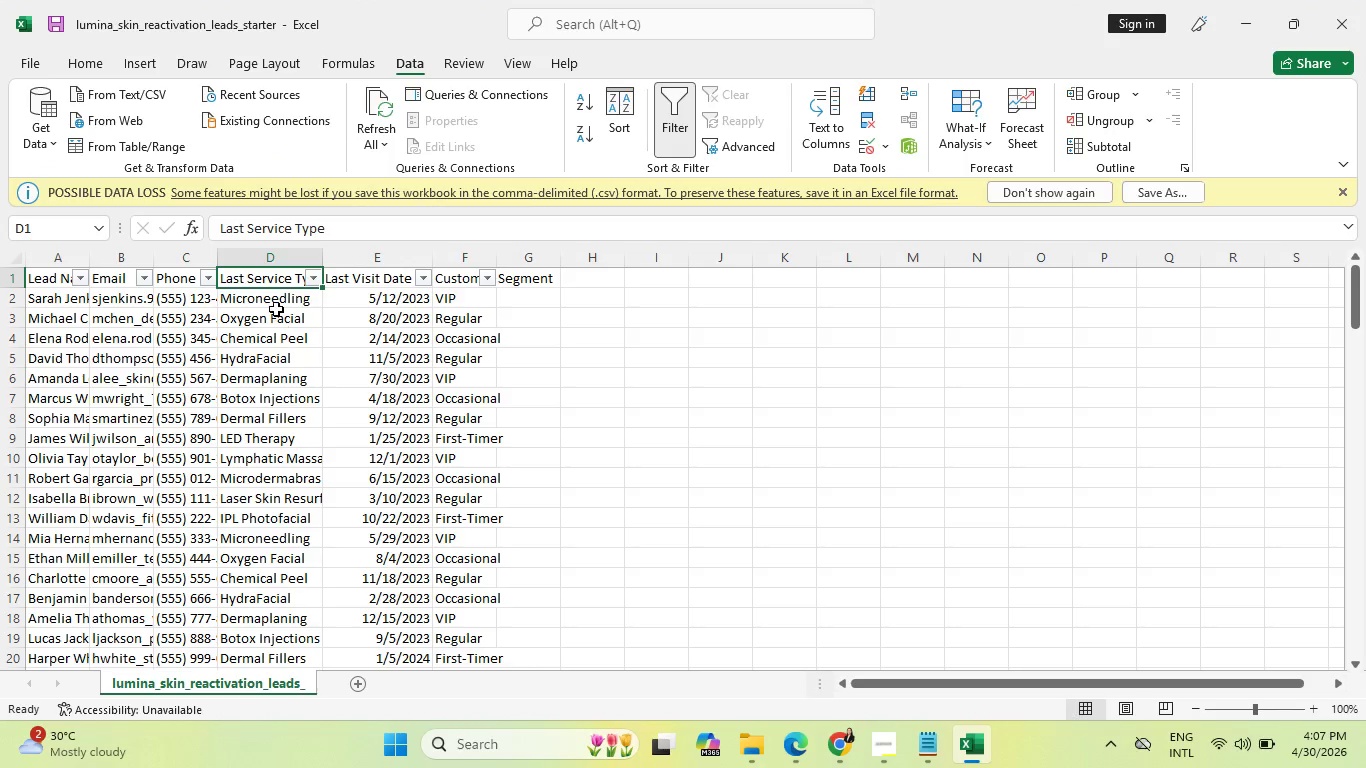 
left_click([280, 316])
 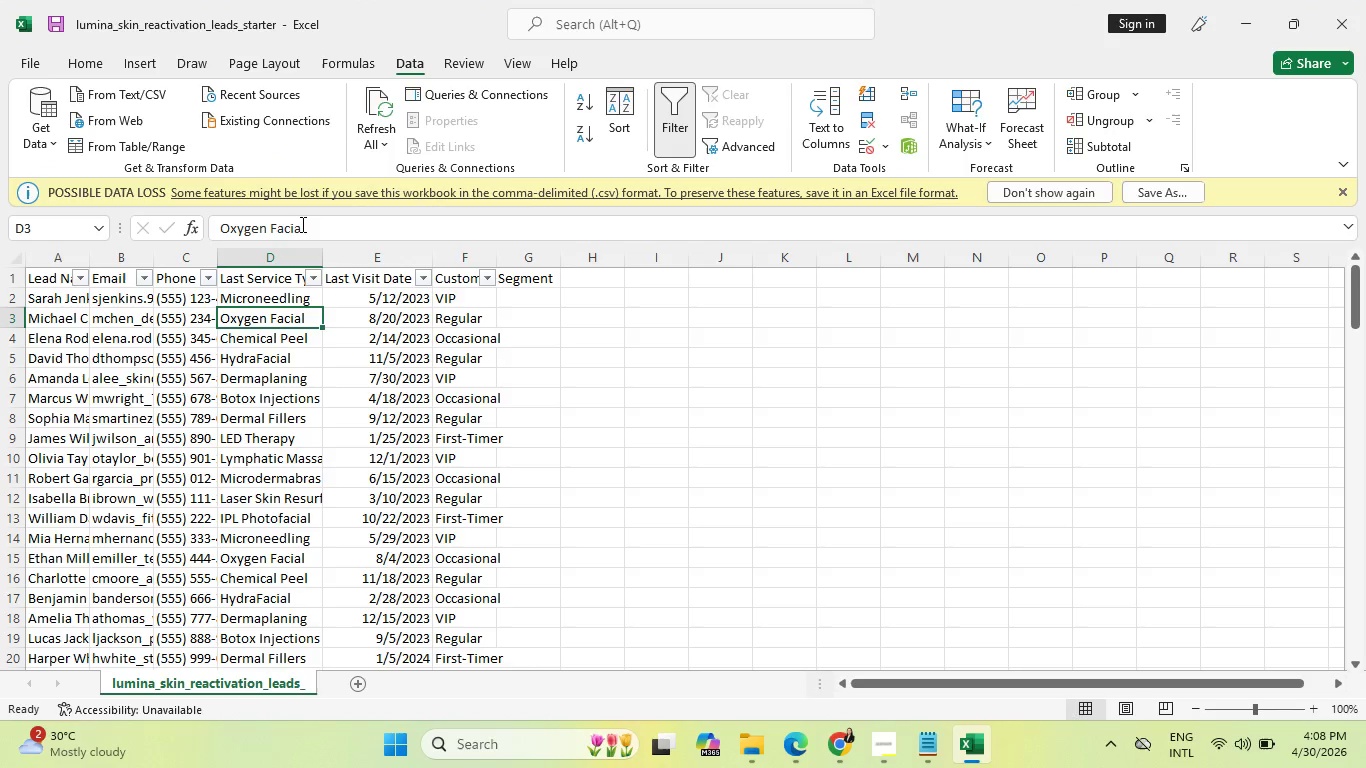 
left_click_drag(start_coordinate=[315, 227], to_coordinate=[214, 231])
 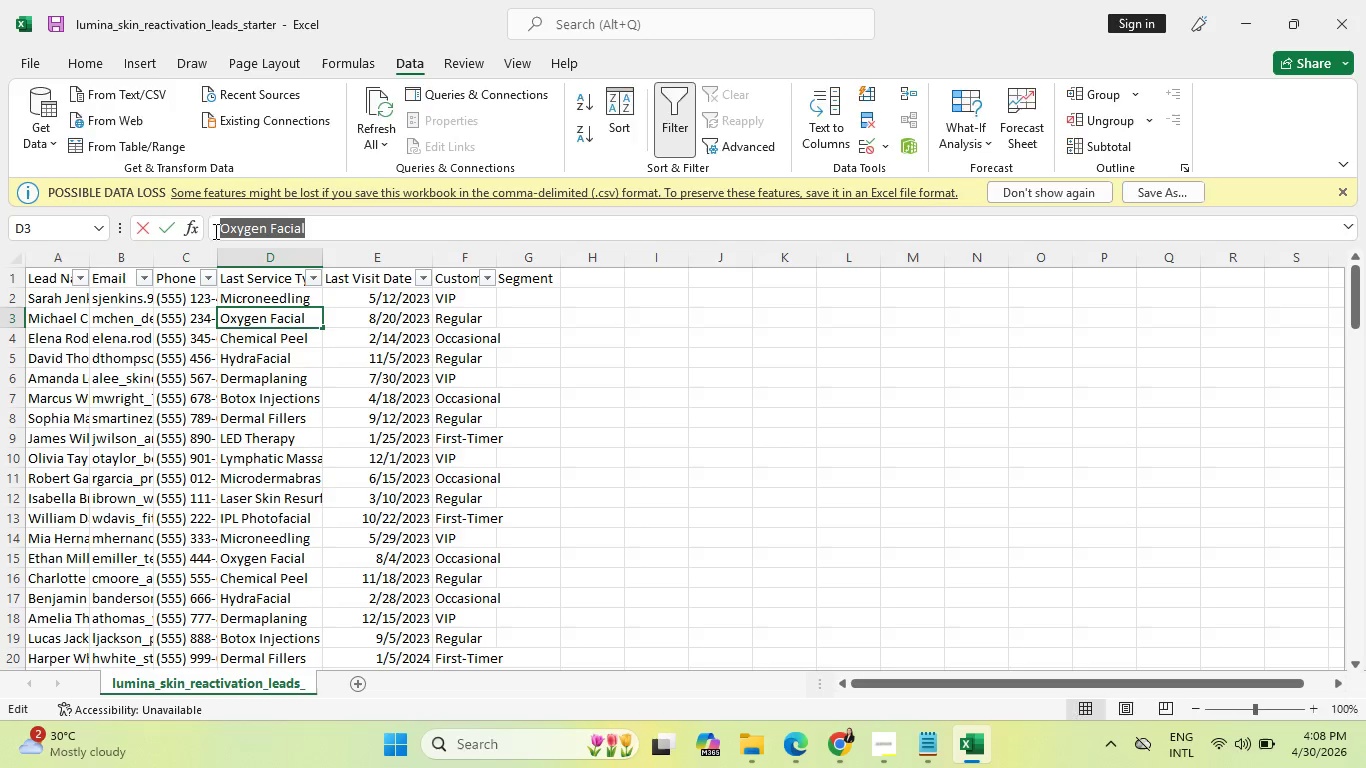 
key(Control+C)
 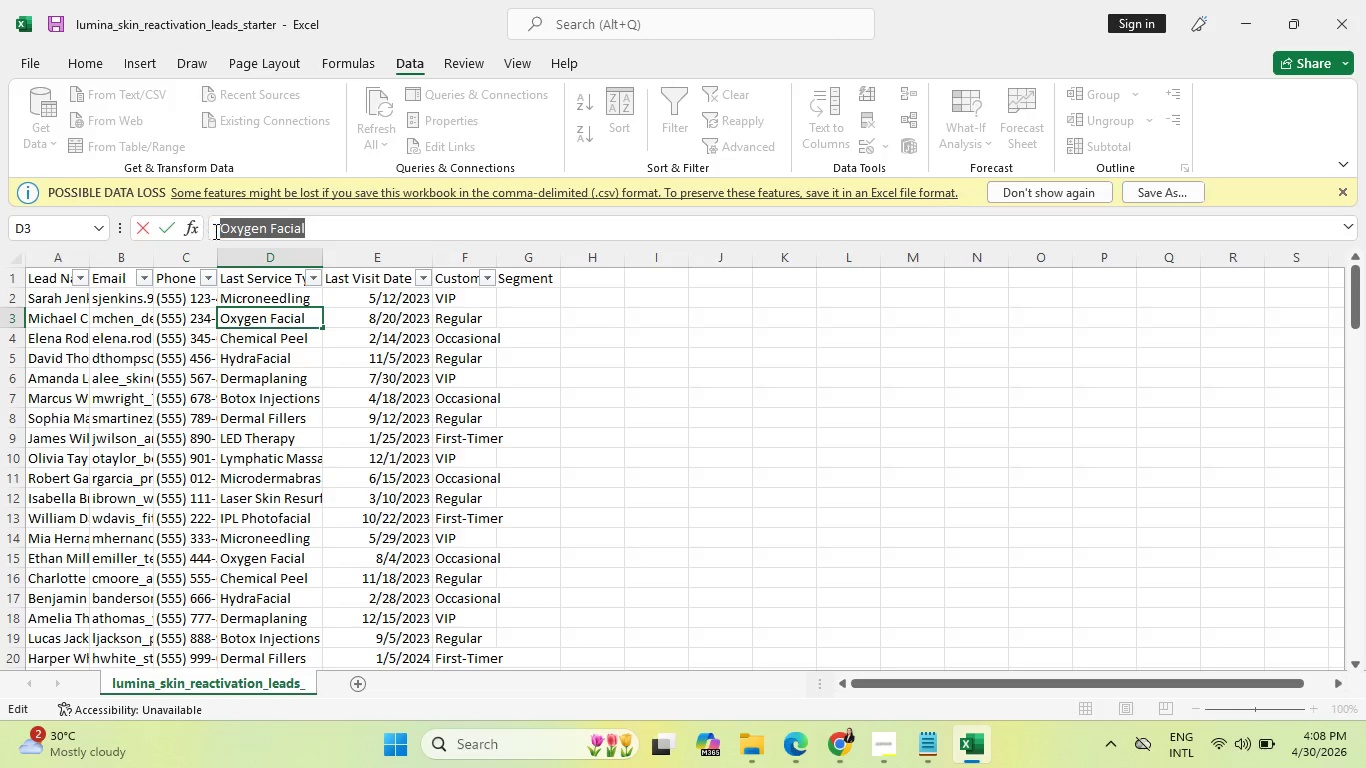 
key(Control+C)
 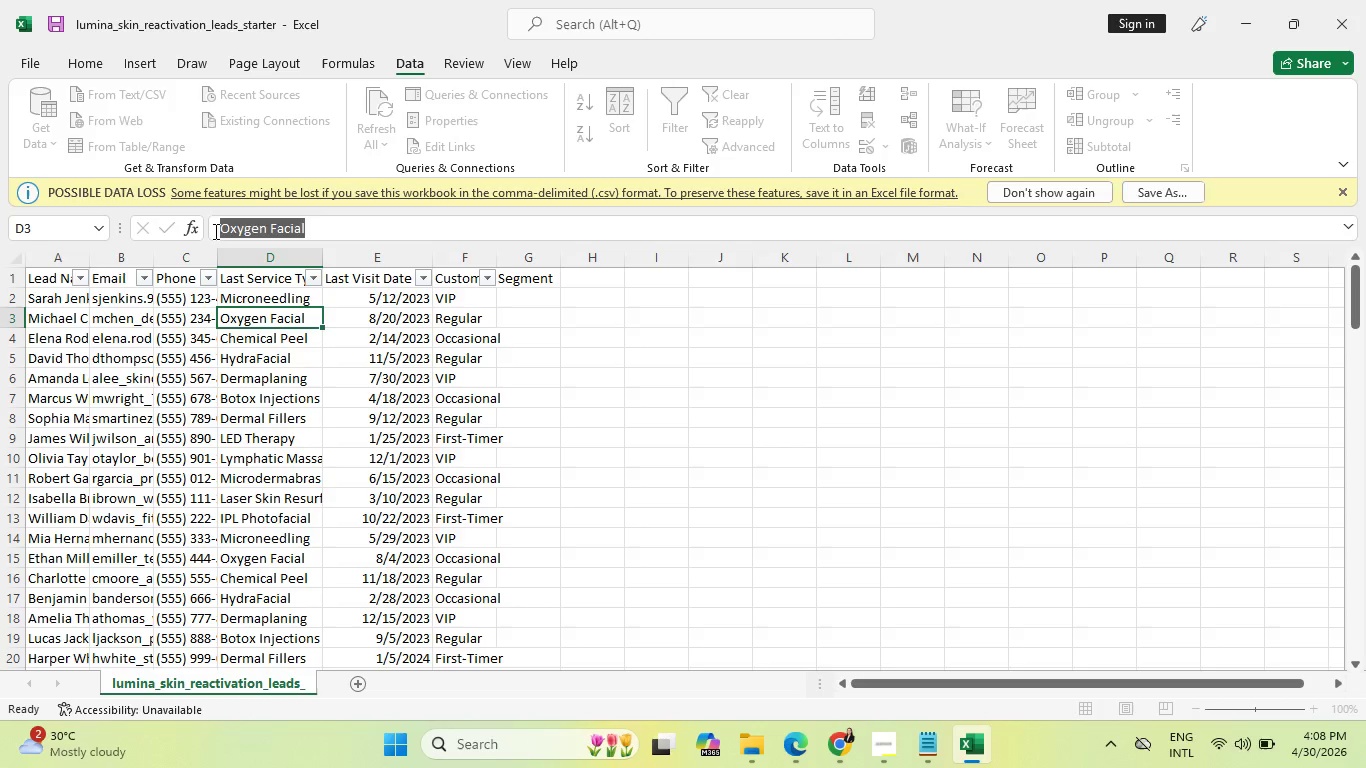 
key(Escape)
 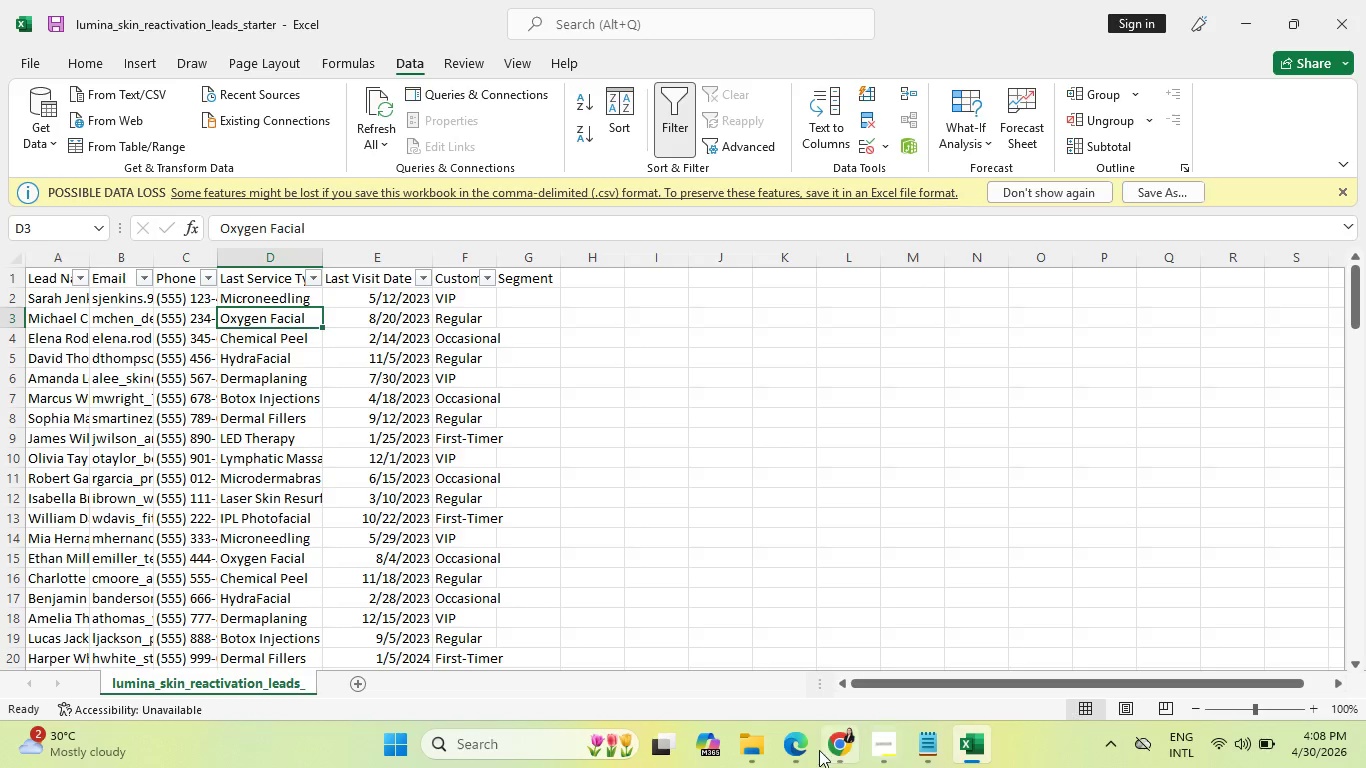 
left_click([817, 749])
 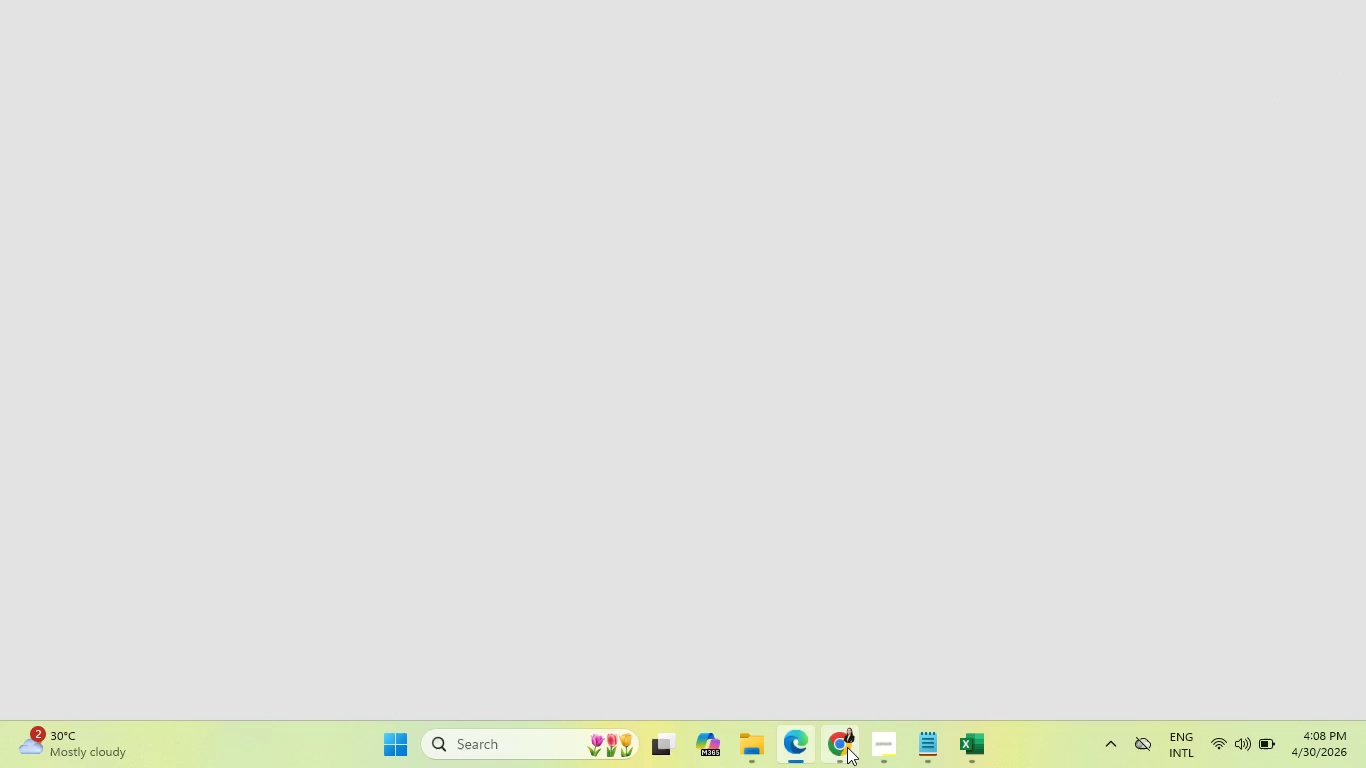 
left_click([849, 747])
 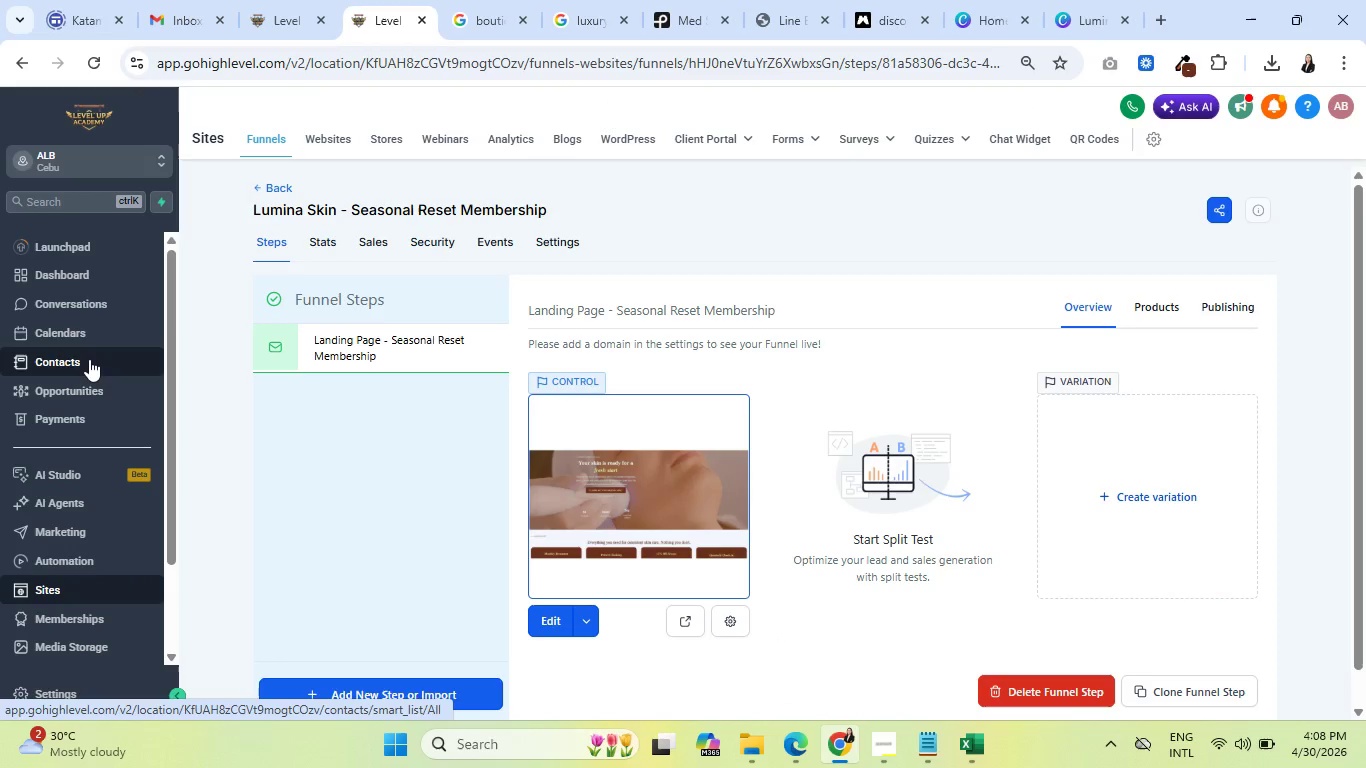 
left_click([89, 359])
 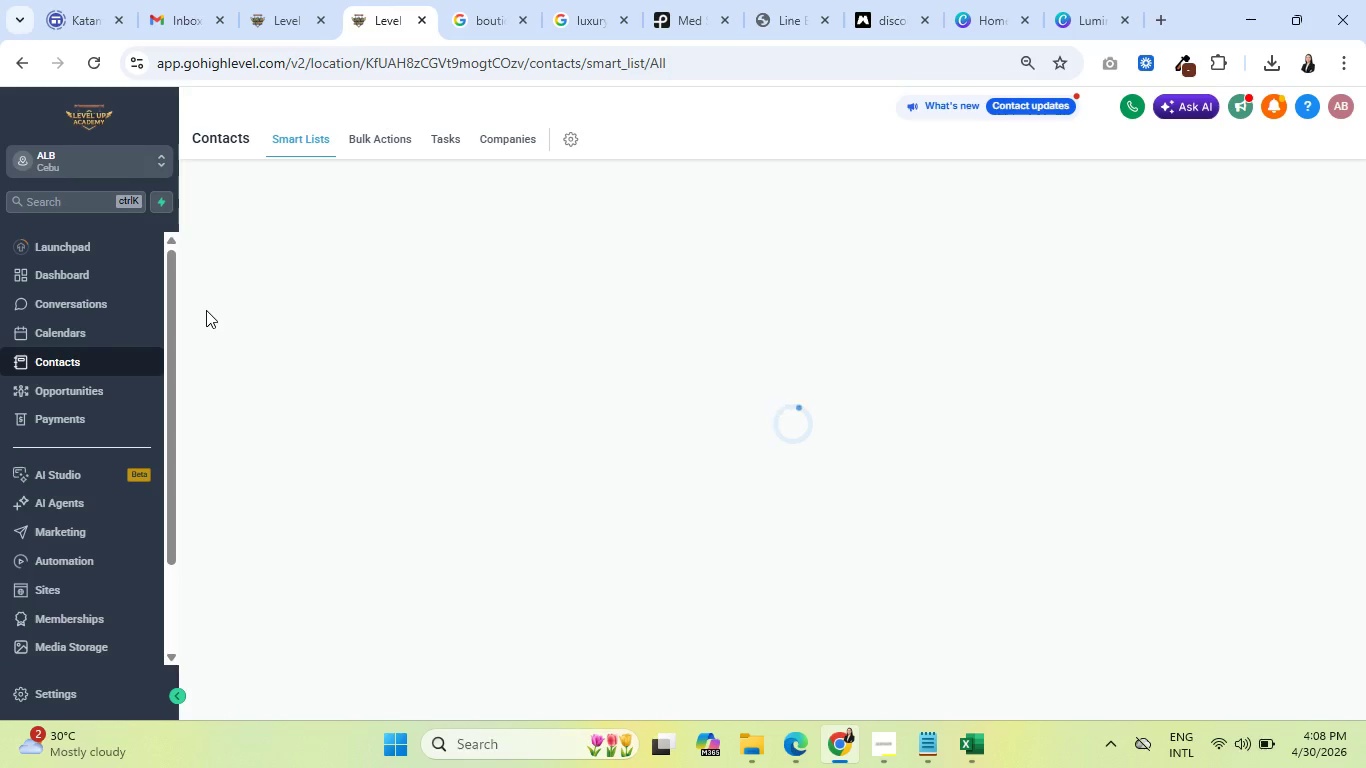 
wait(10.59)
 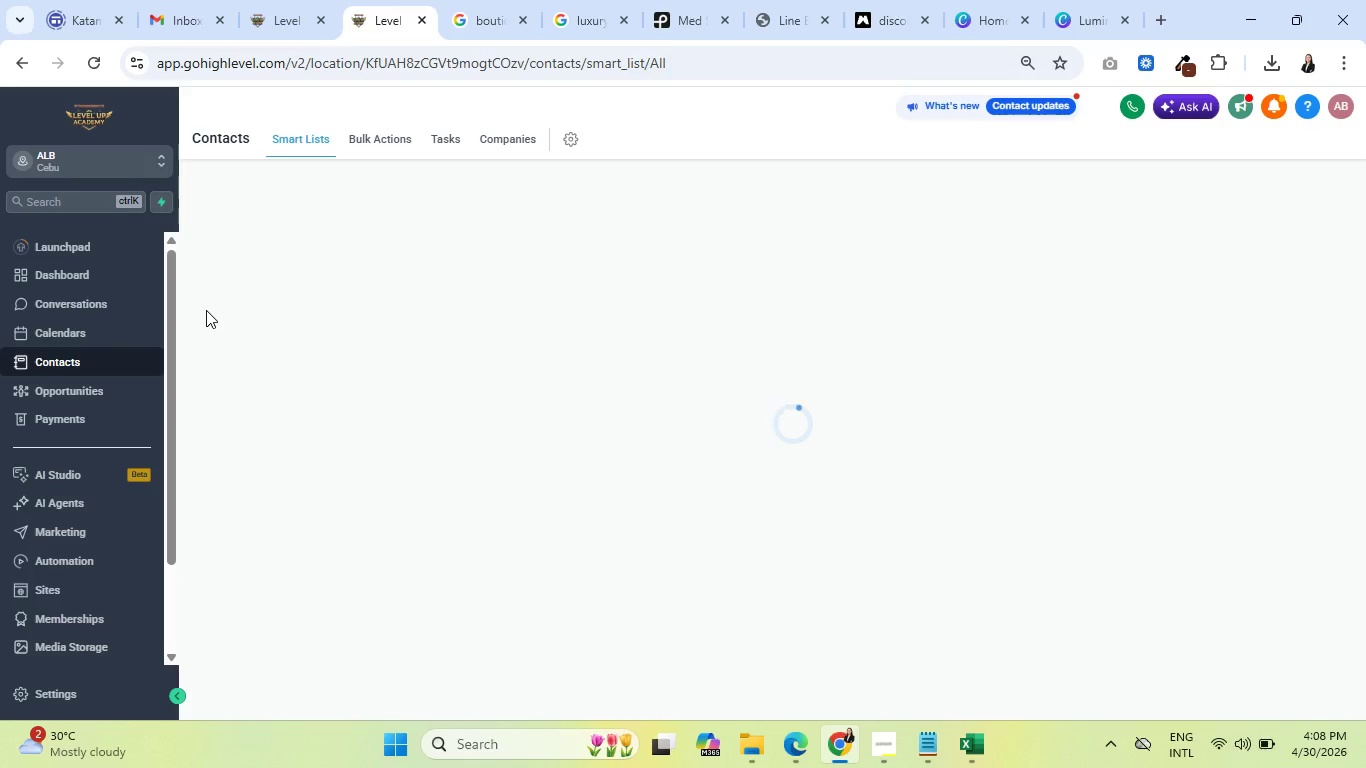 
left_click([291, 331])
 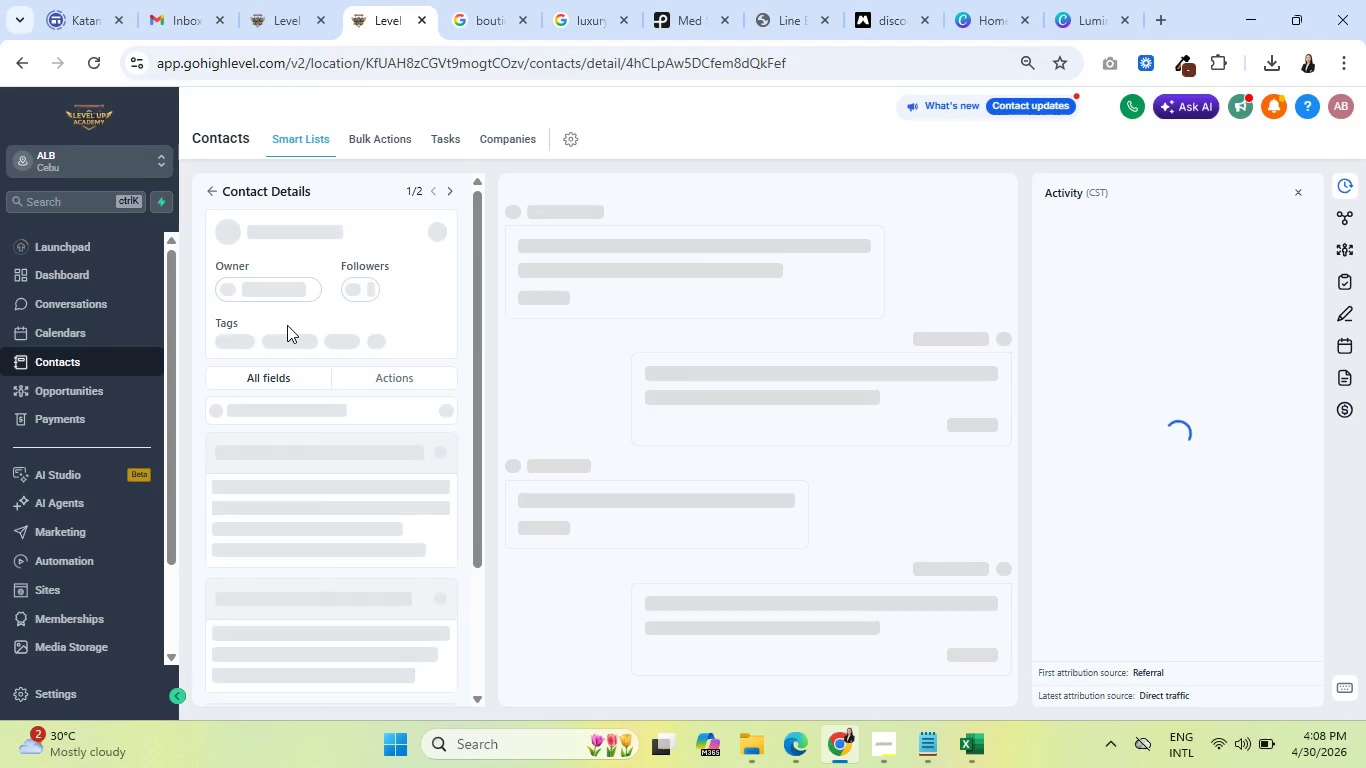 
mouse_move([300, 331])
 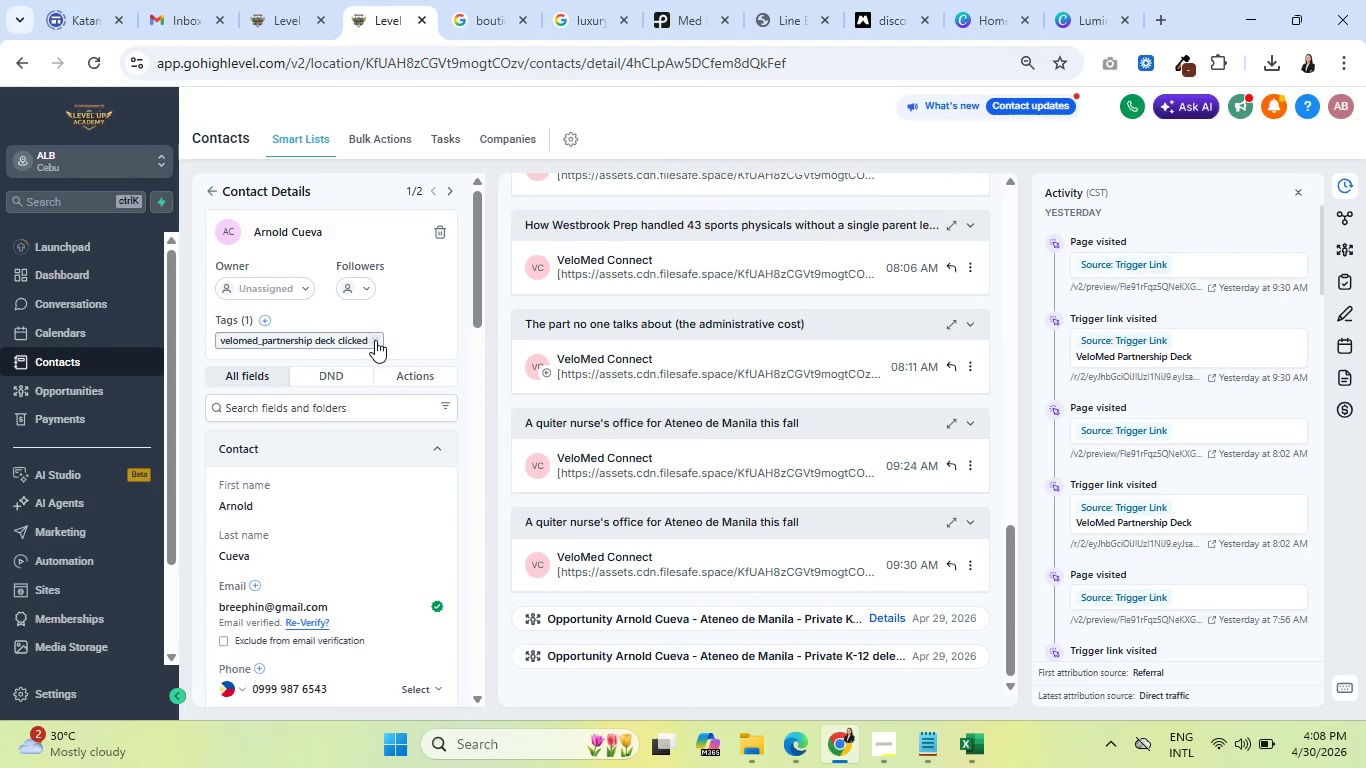 
left_click([375, 340])
 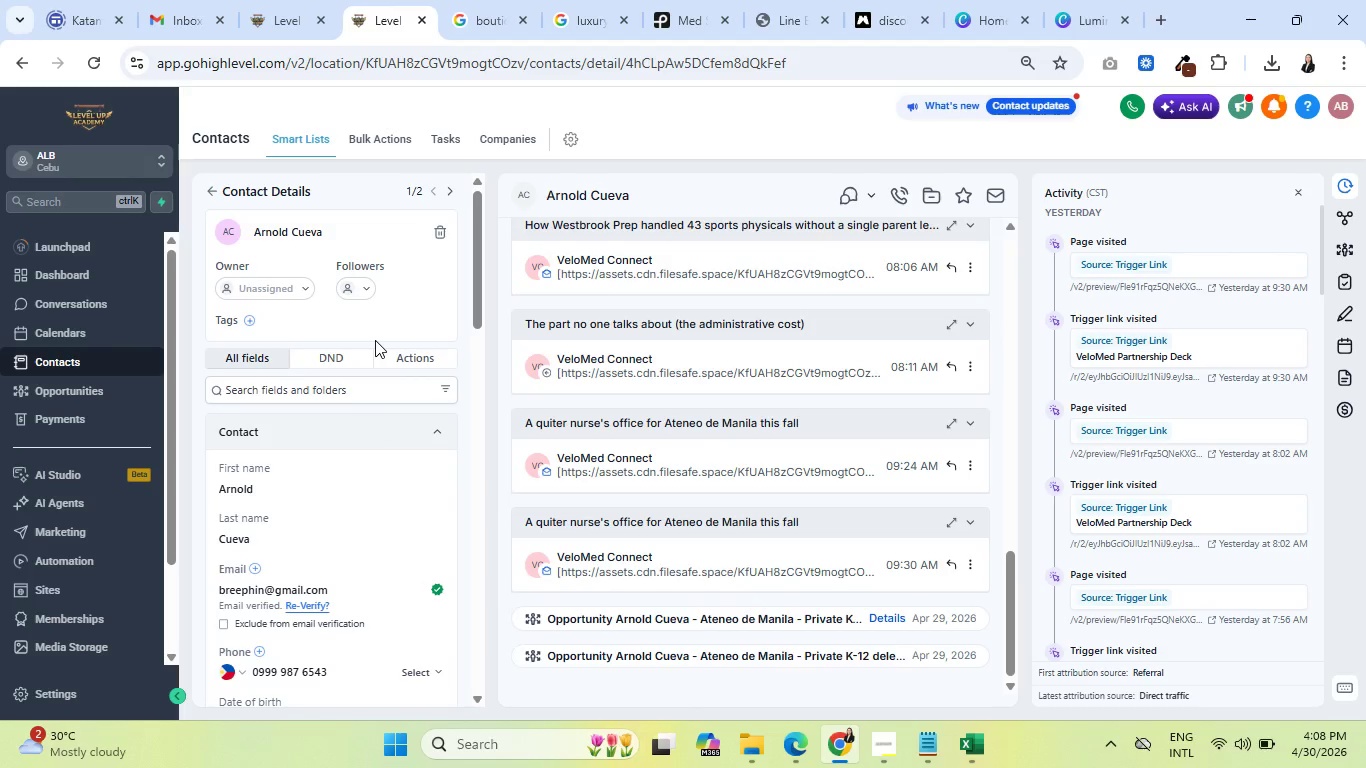 
scroll: coordinate [363, 341], scroll_direction: down, amount: 16.0
 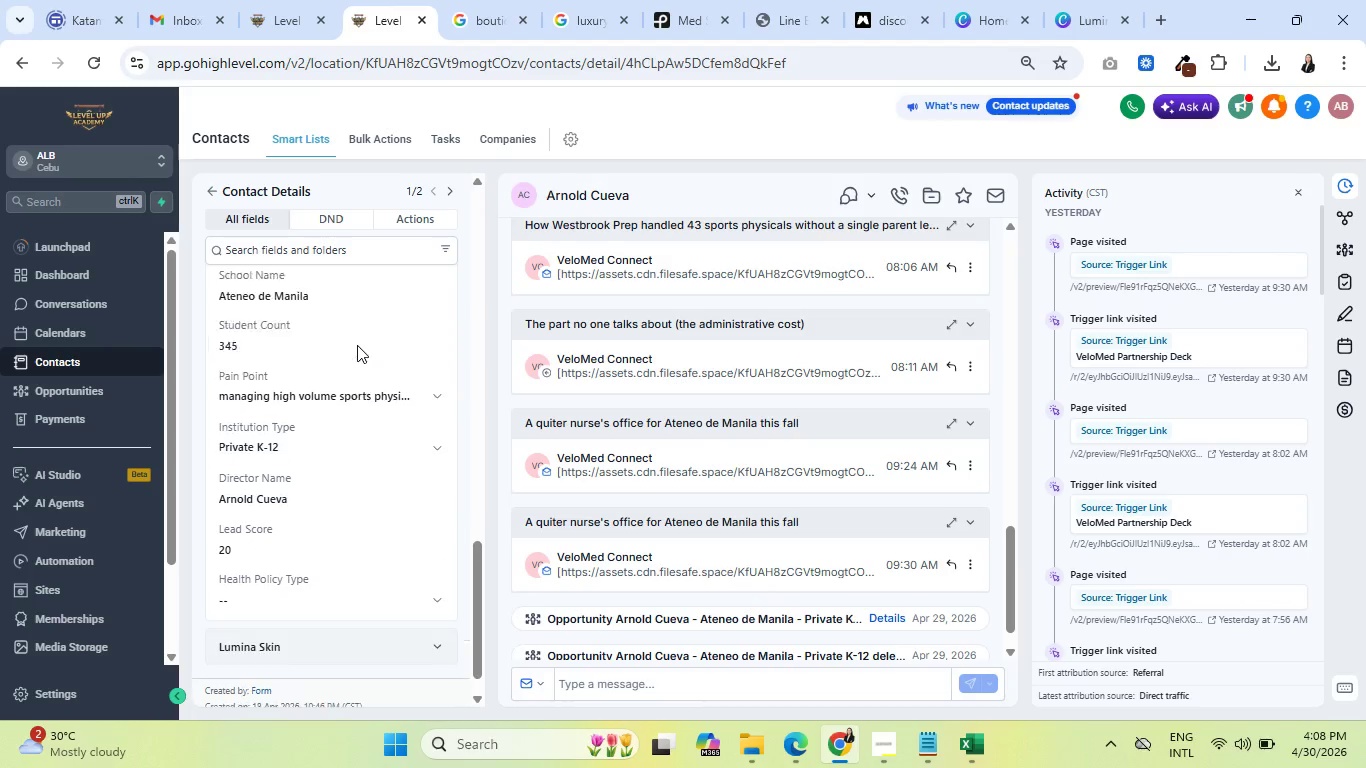 
scroll: coordinate [358, 345], scroll_direction: up, amount: 1.0
 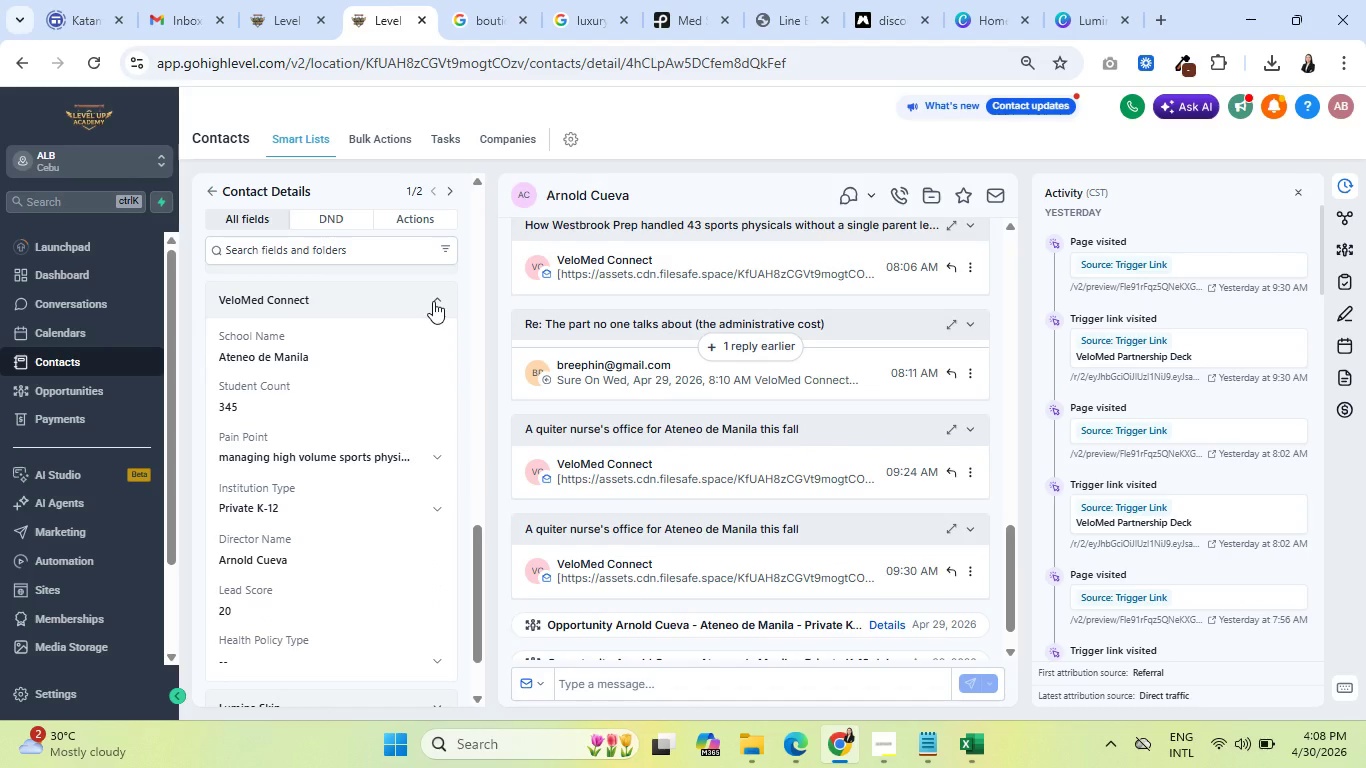 
left_click([433, 301])
 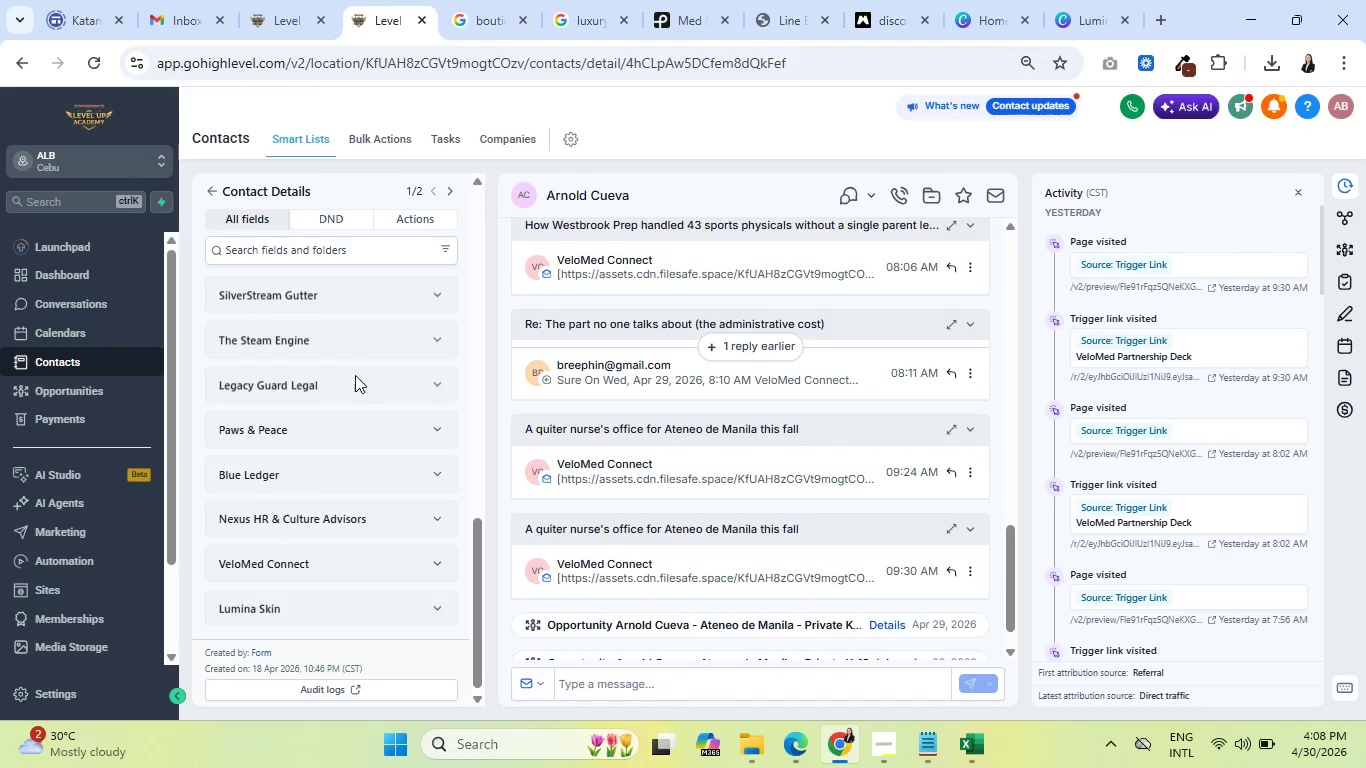 
scroll: coordinate [337, 405], scroll_direction: down, amount: 4.0
 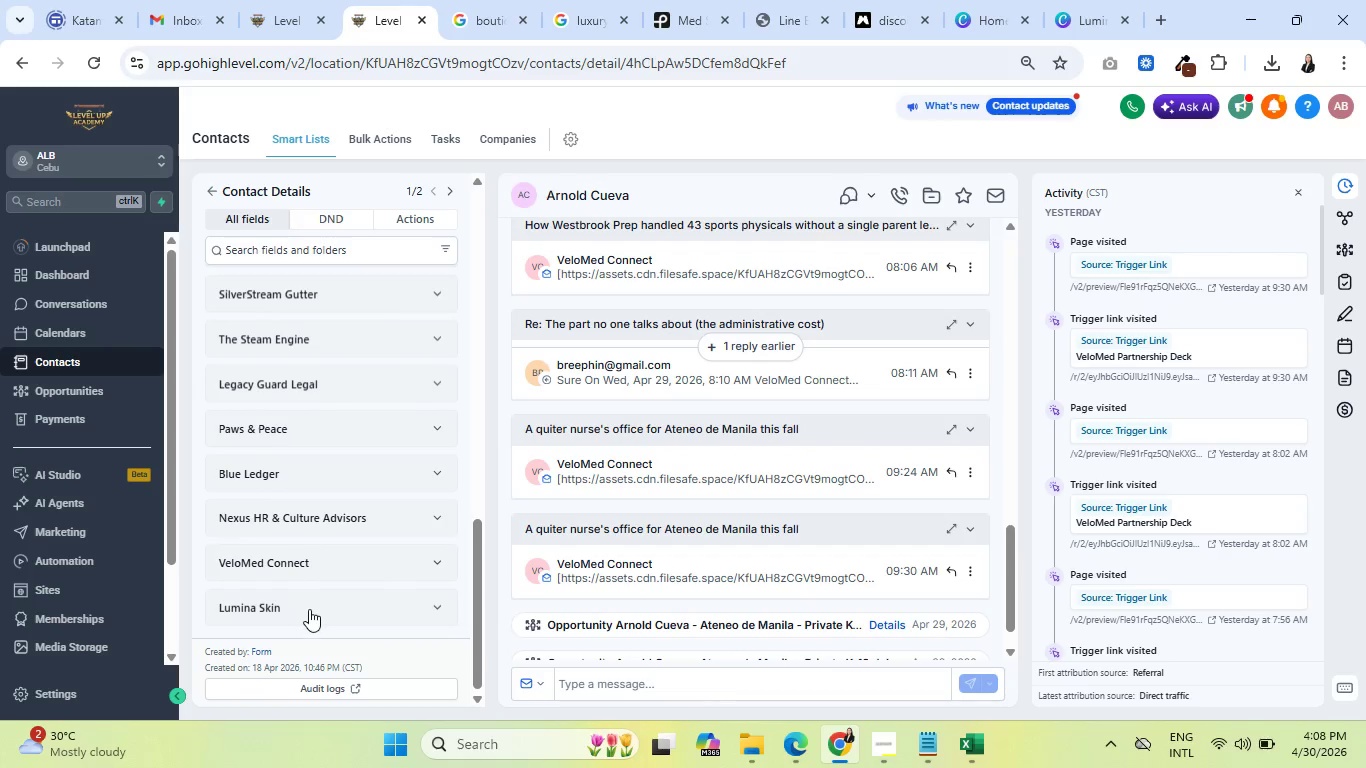 
left_click([310, 609])
 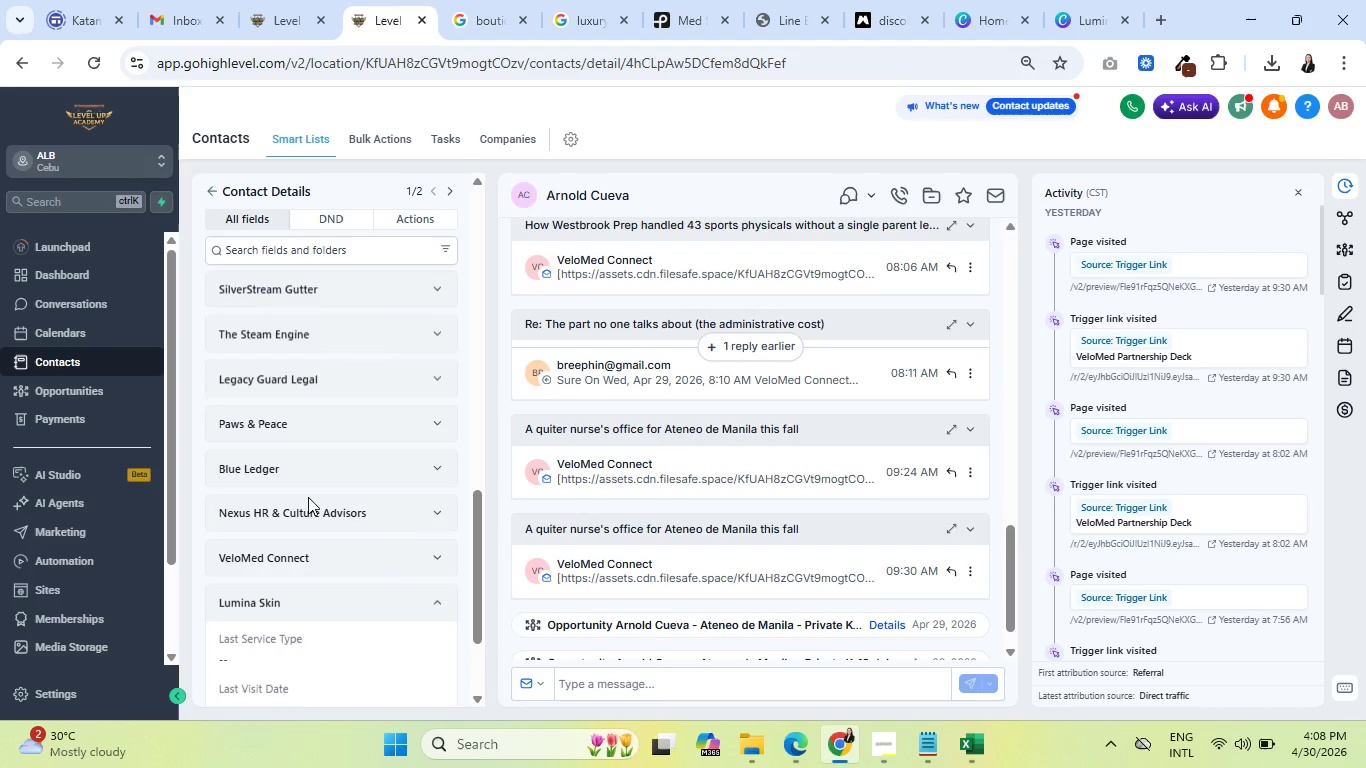 
scroll: coordinate [317, 490], scroll_direction: down, amount: 3.0
 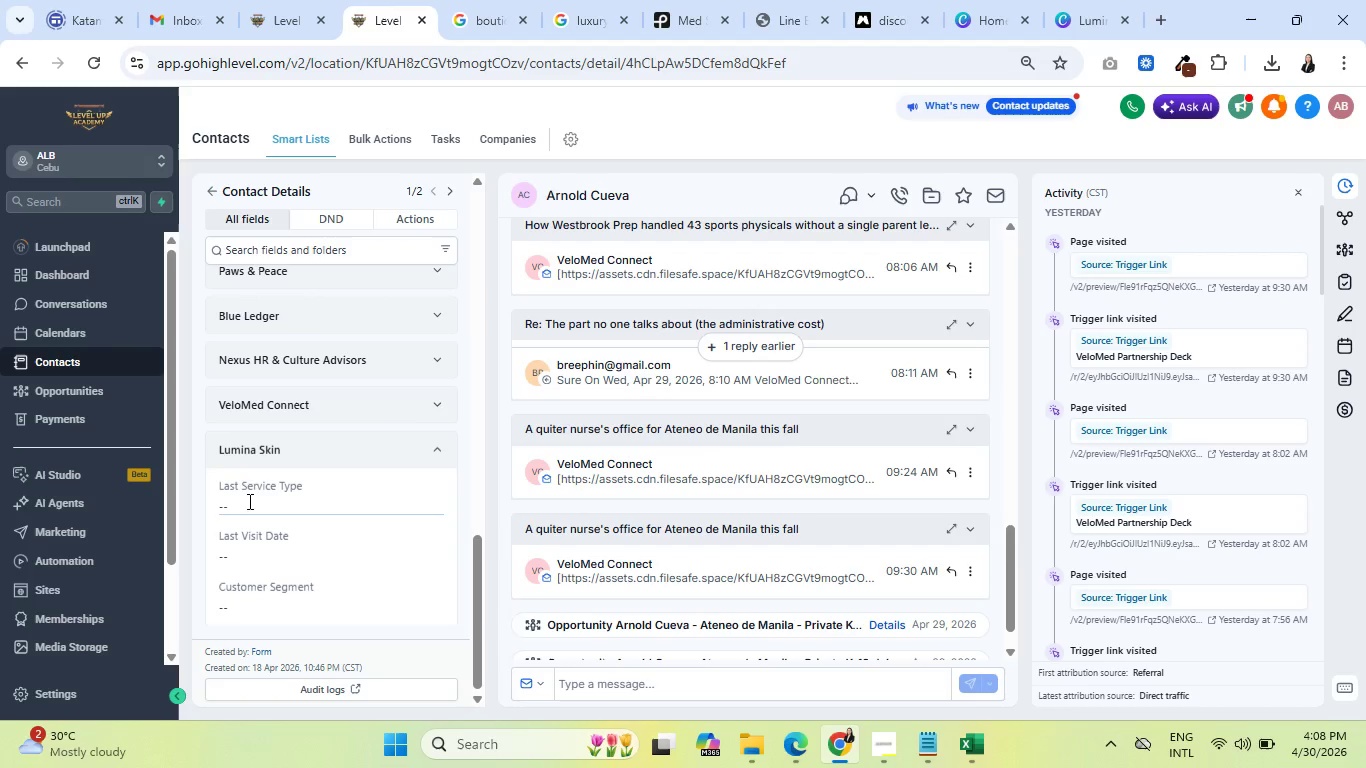 
left_click([248, 501])
 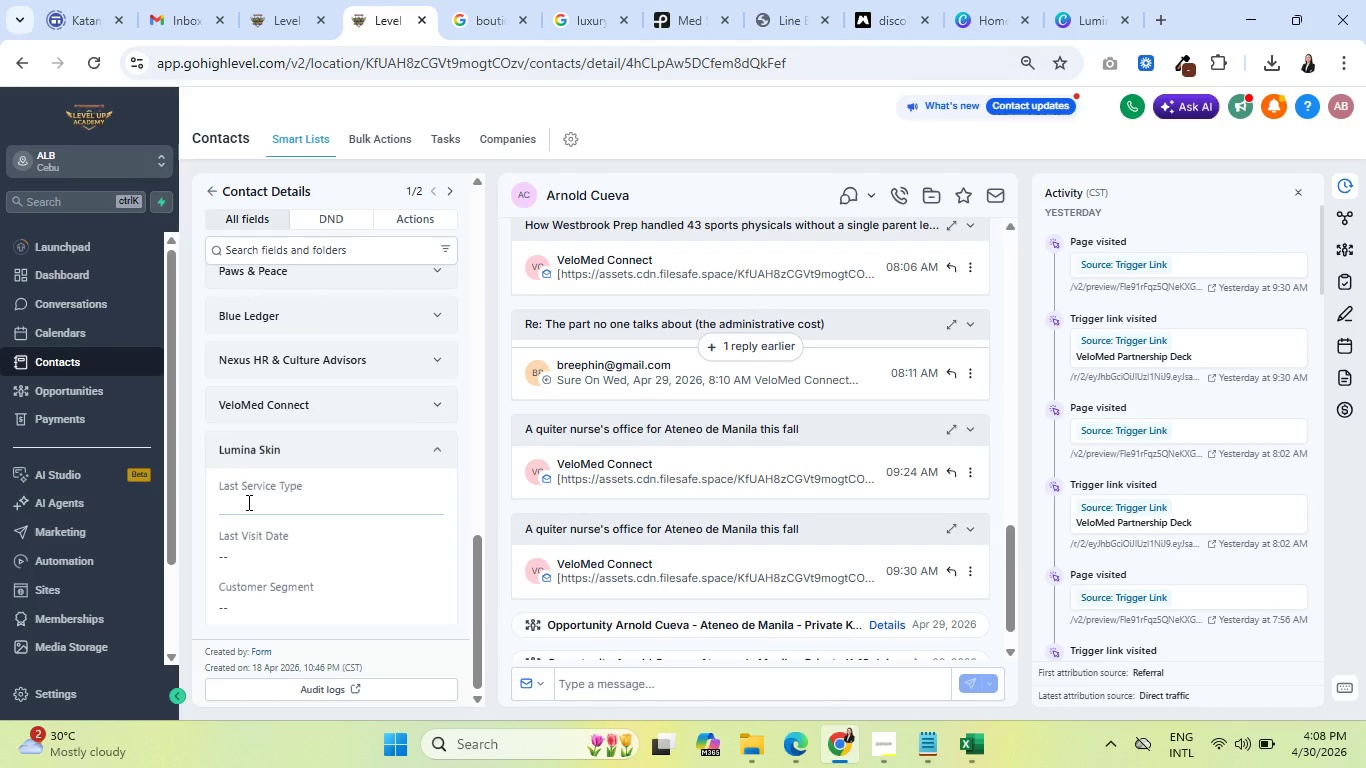 
key(Control+V)
 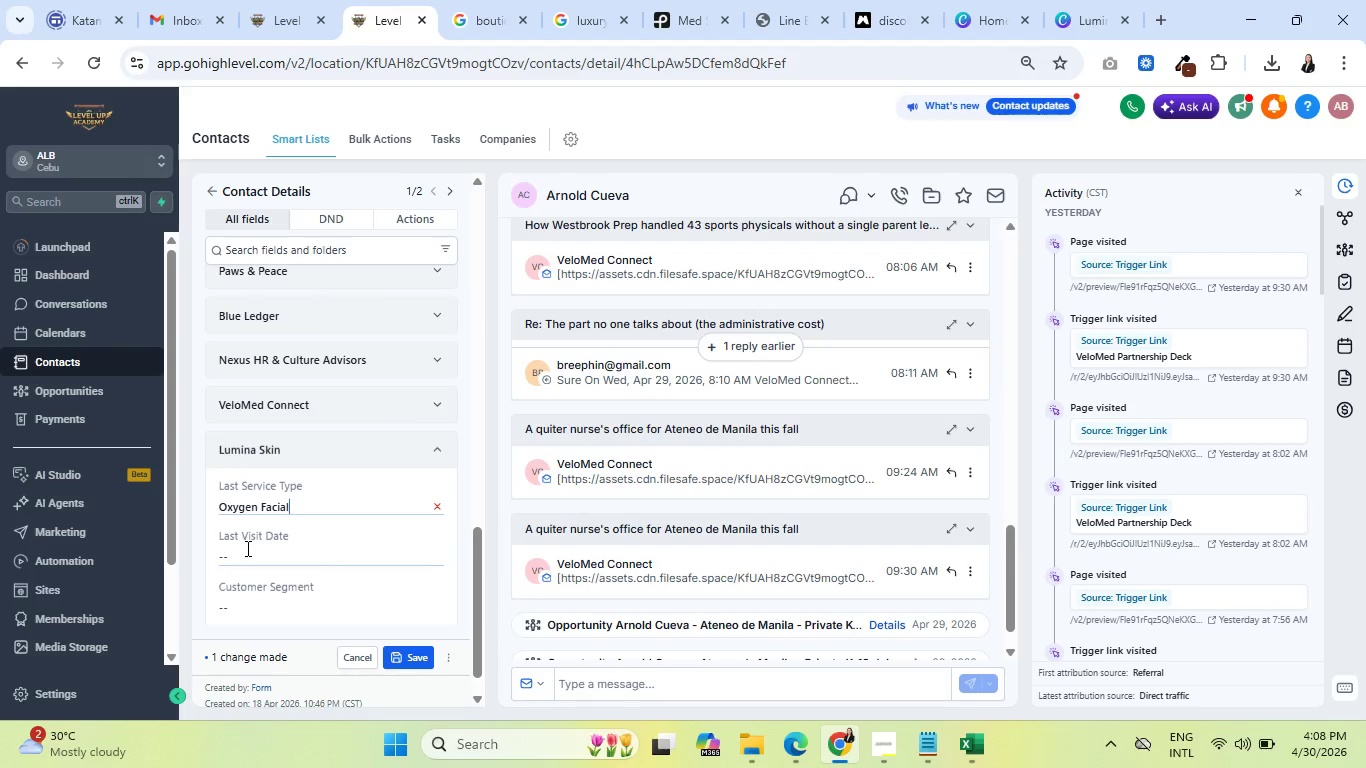 
left_click([250, 553])
 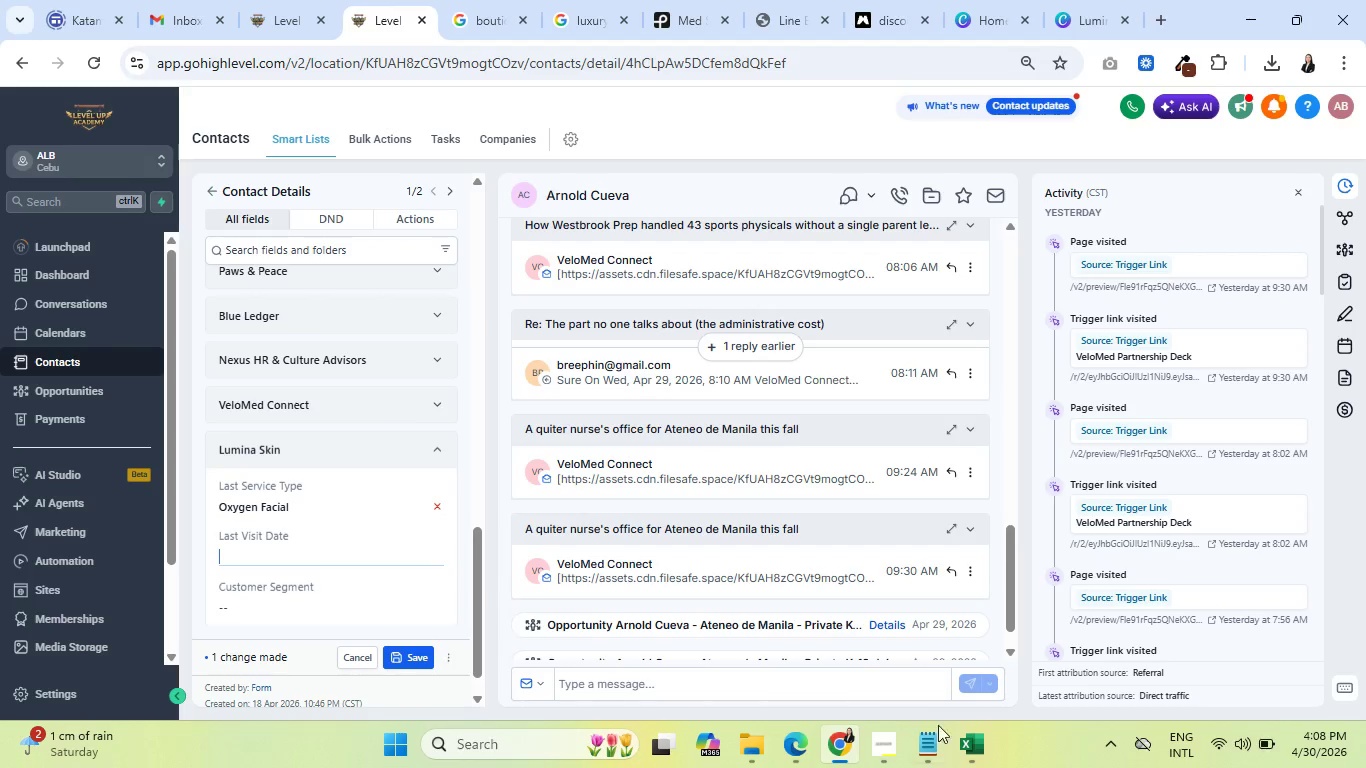 
left_click([963, 740])
 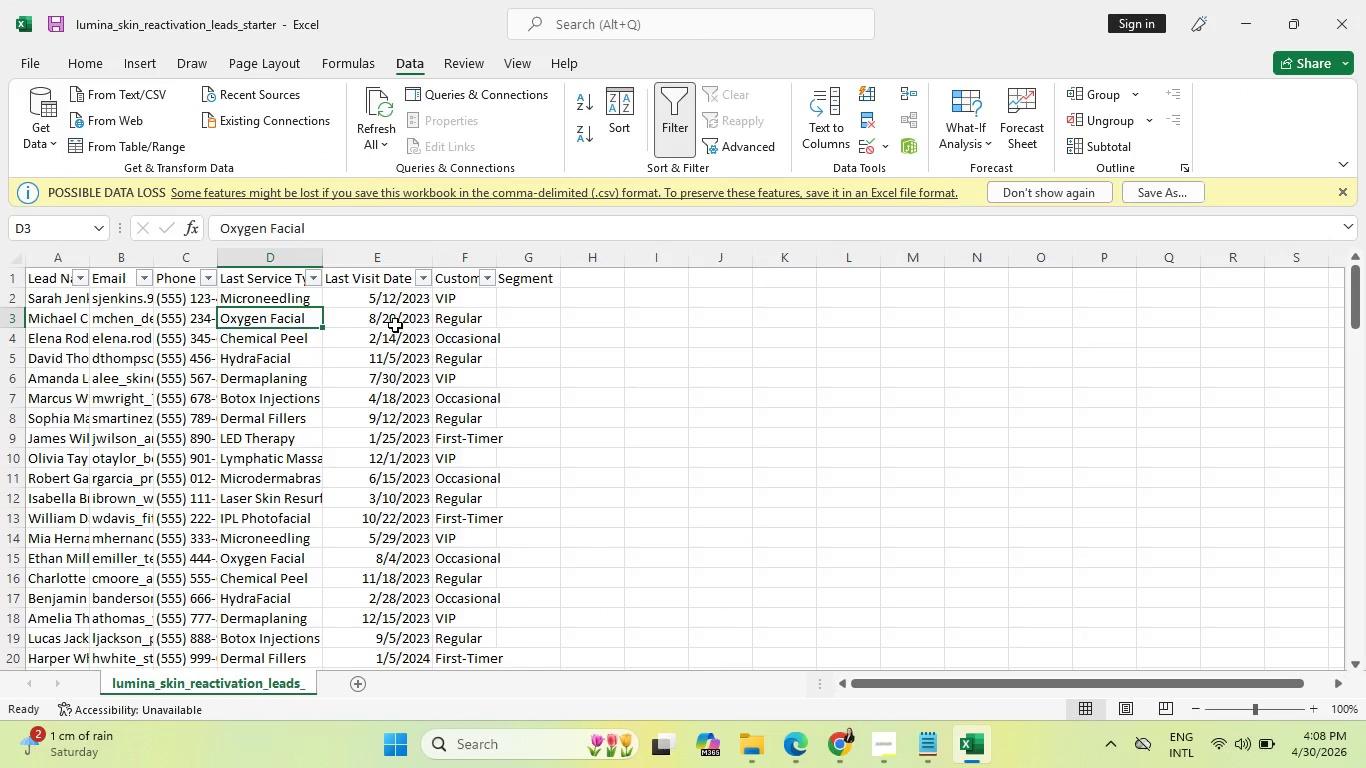 
left_click([391, 322])
 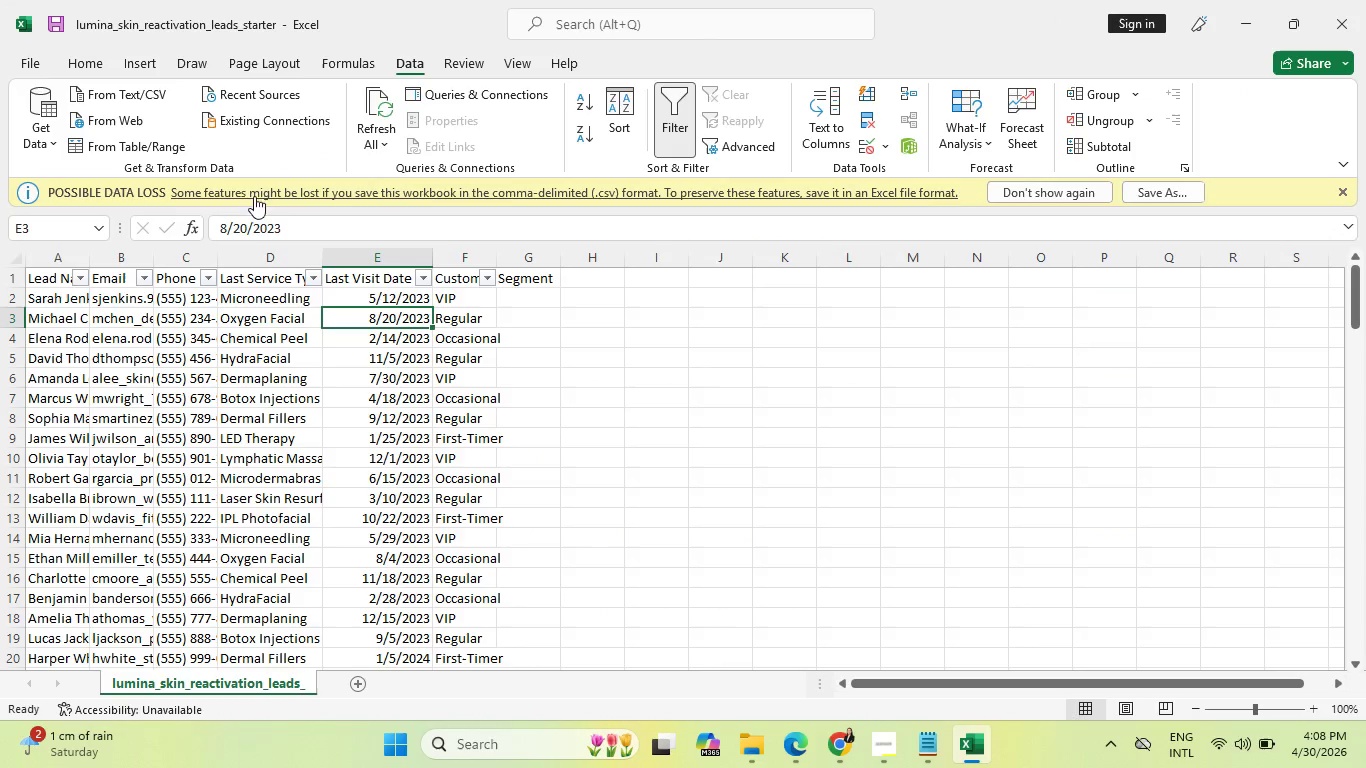 
left_click_drag(start_coordinate=[282, 223], to_coordinate=[222, 225])
 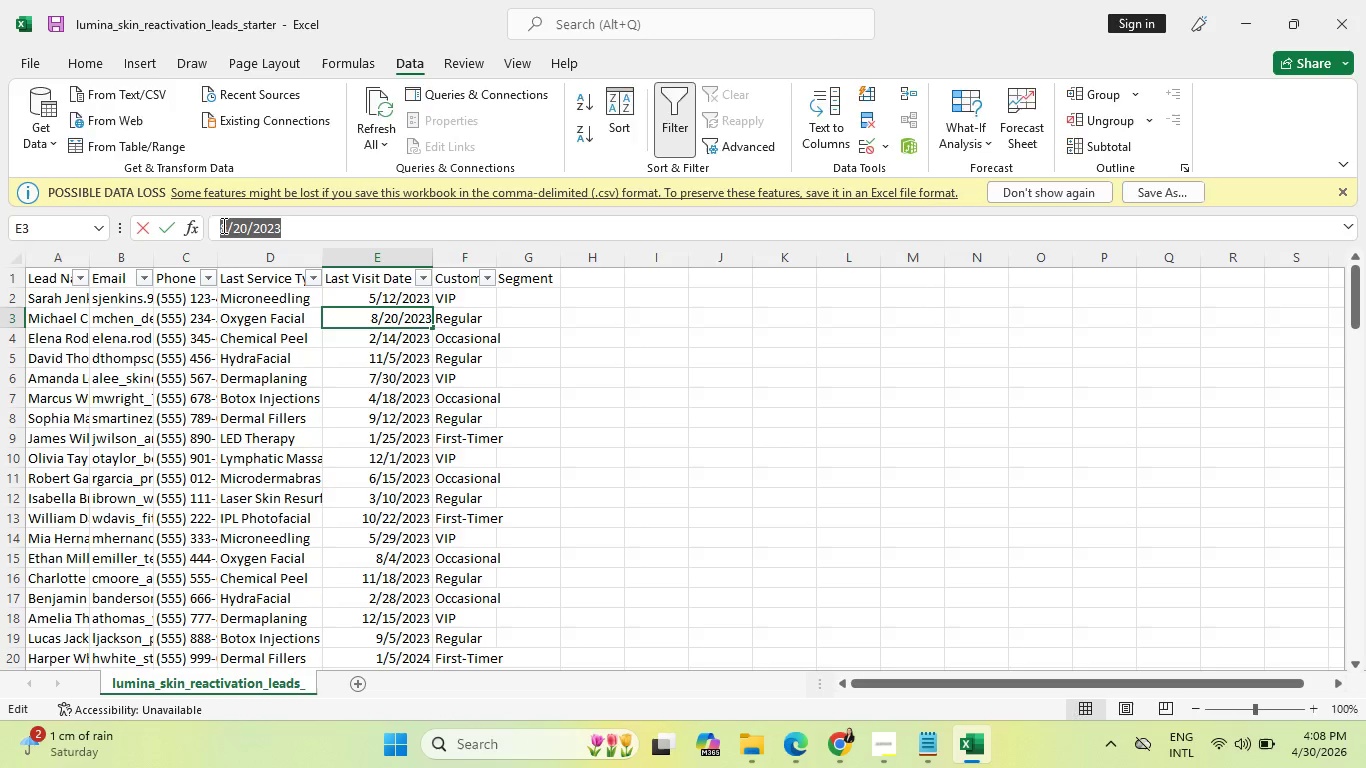 
key(Control+C)
 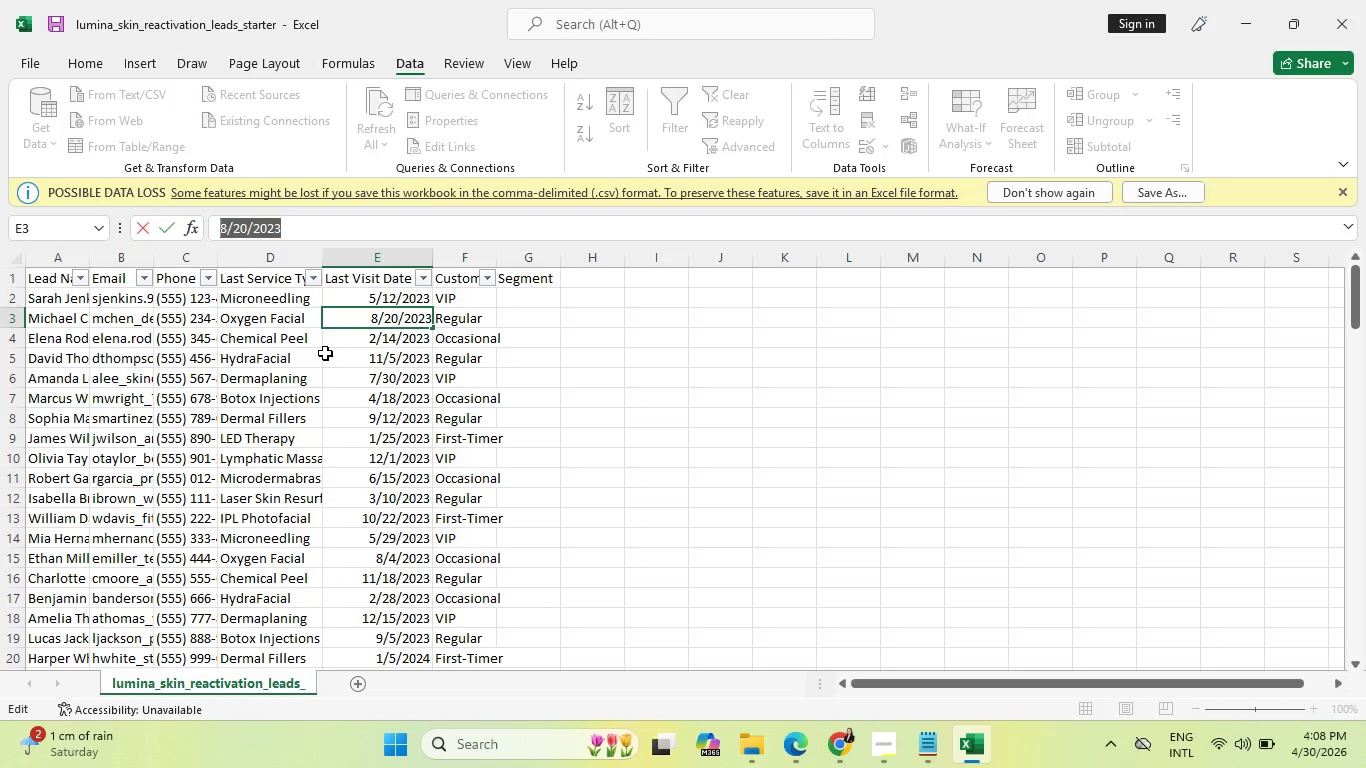 
key(Escape)
 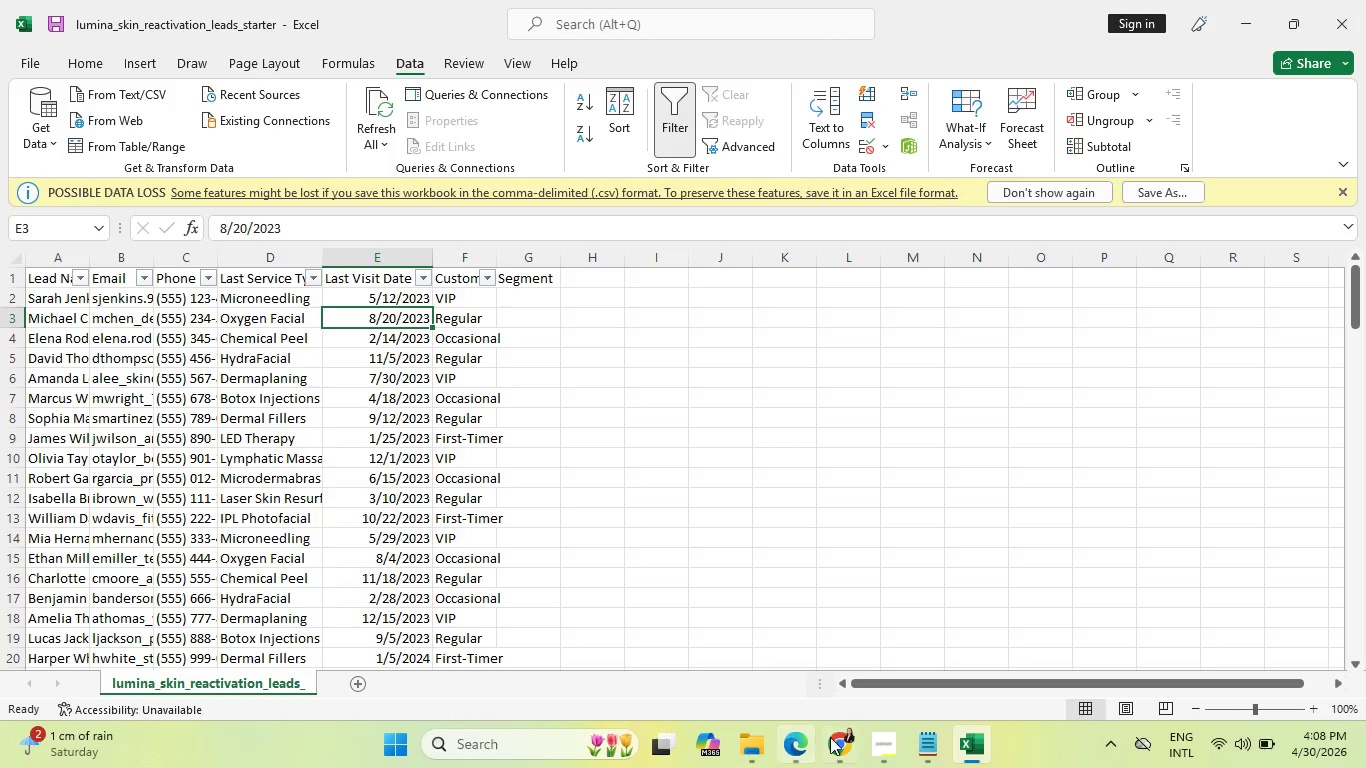 
left_click([842, 740])
 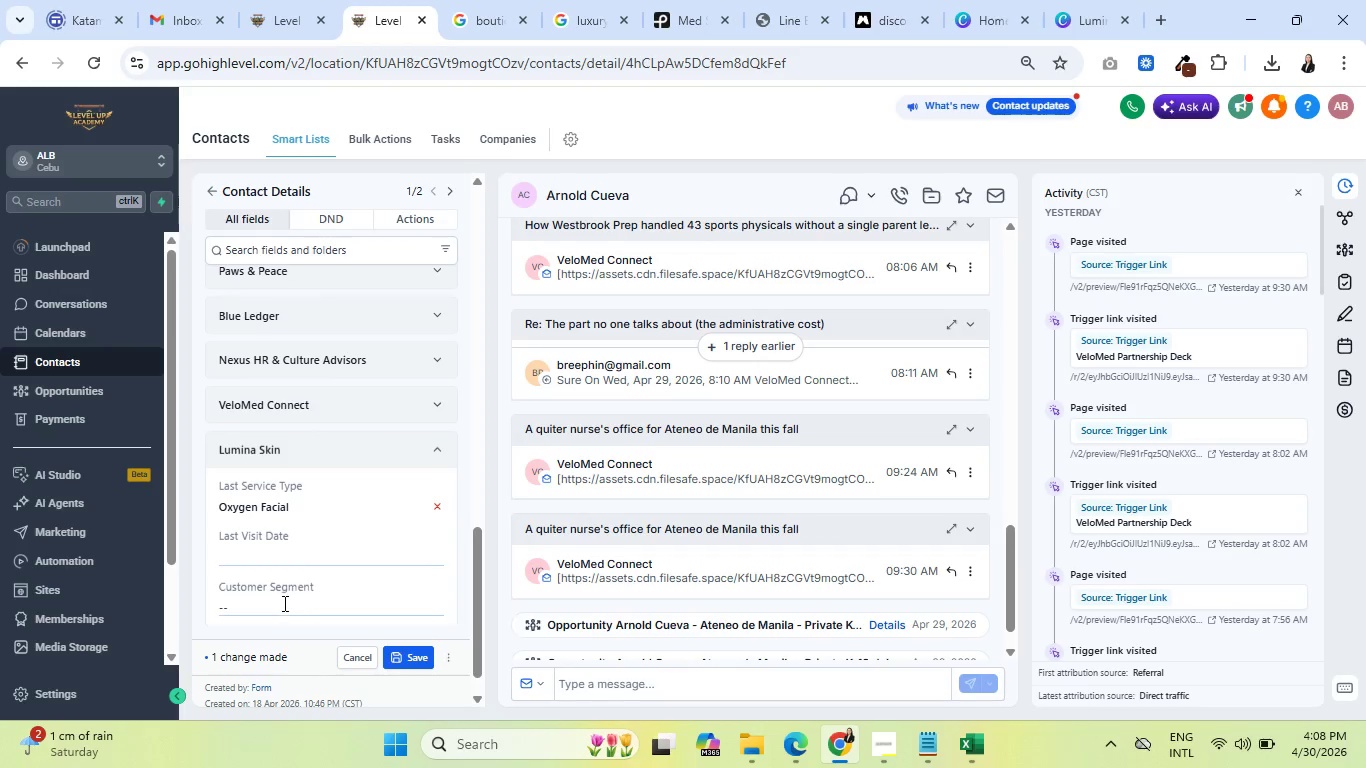 
key(Control+V)
 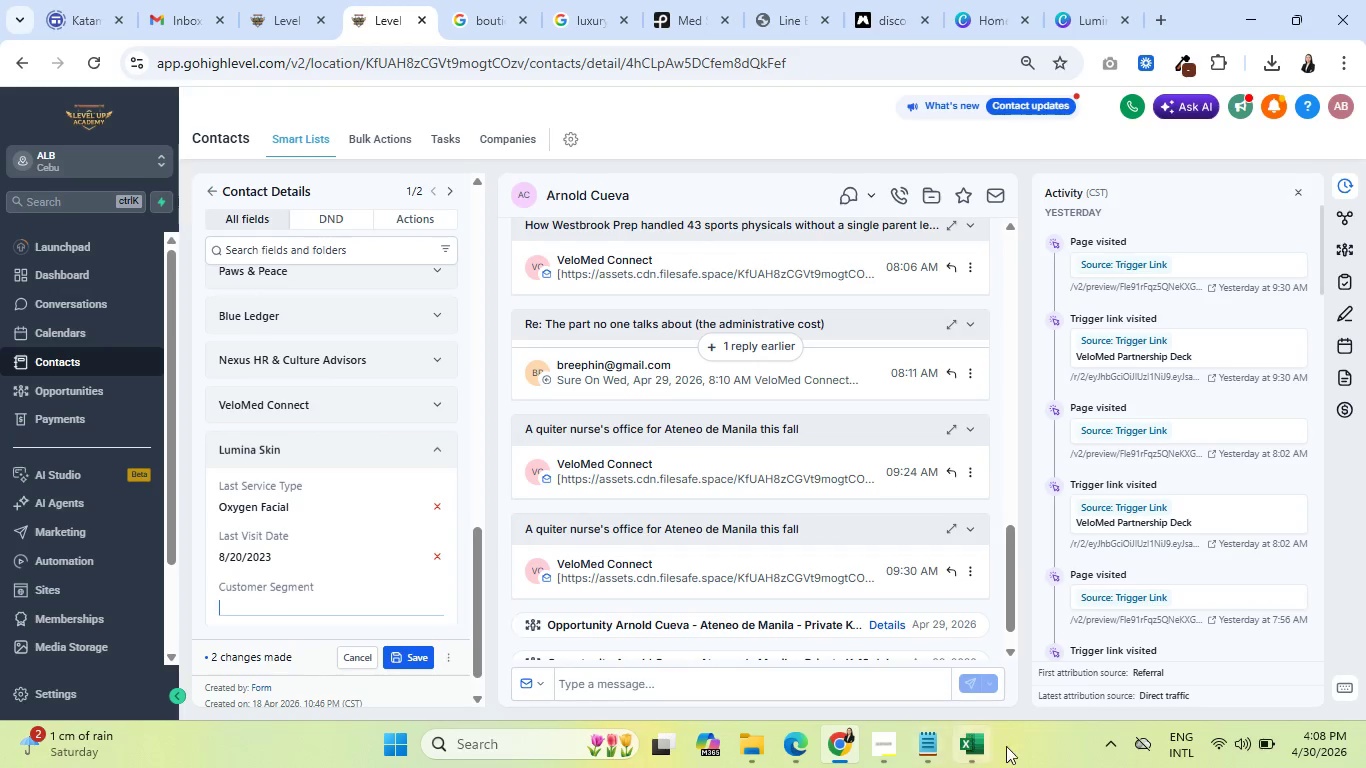 
left_click([982, 750])
 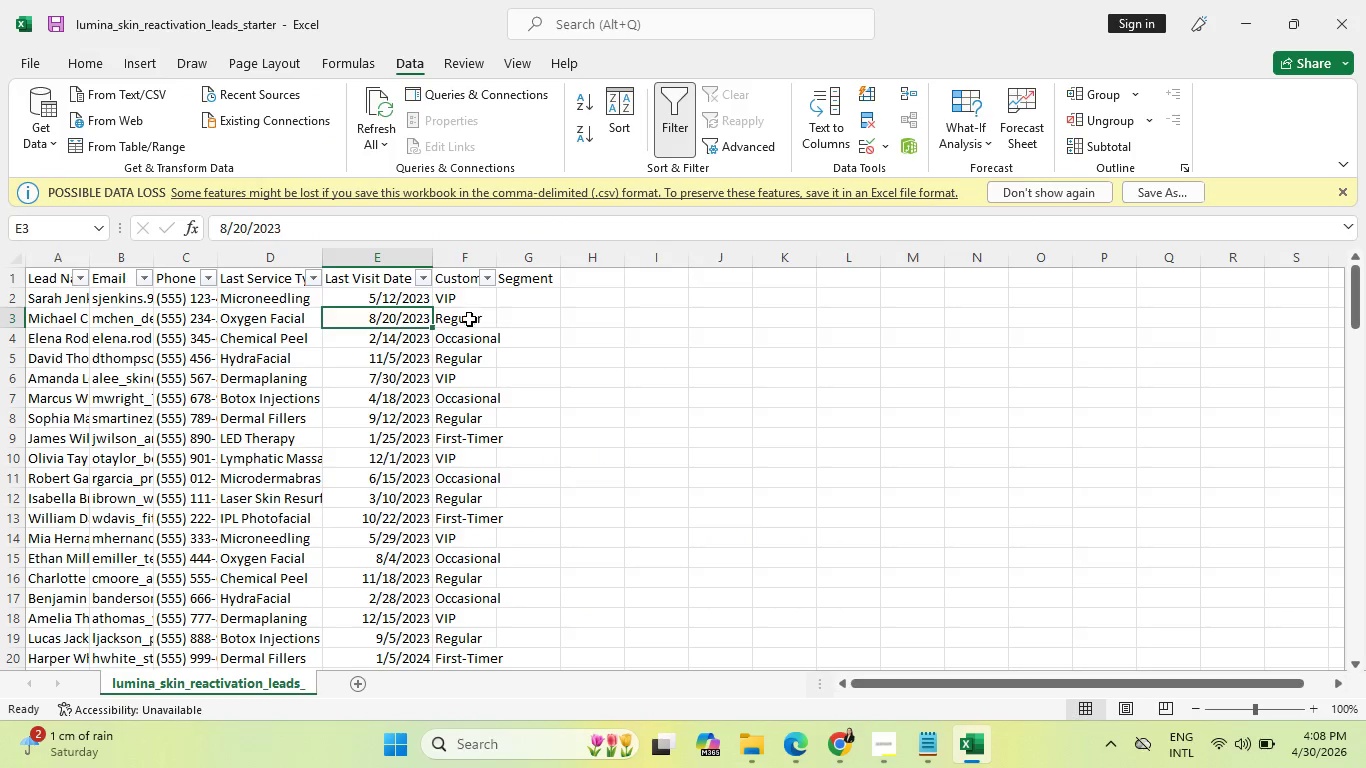 
left_click([466, 319])
 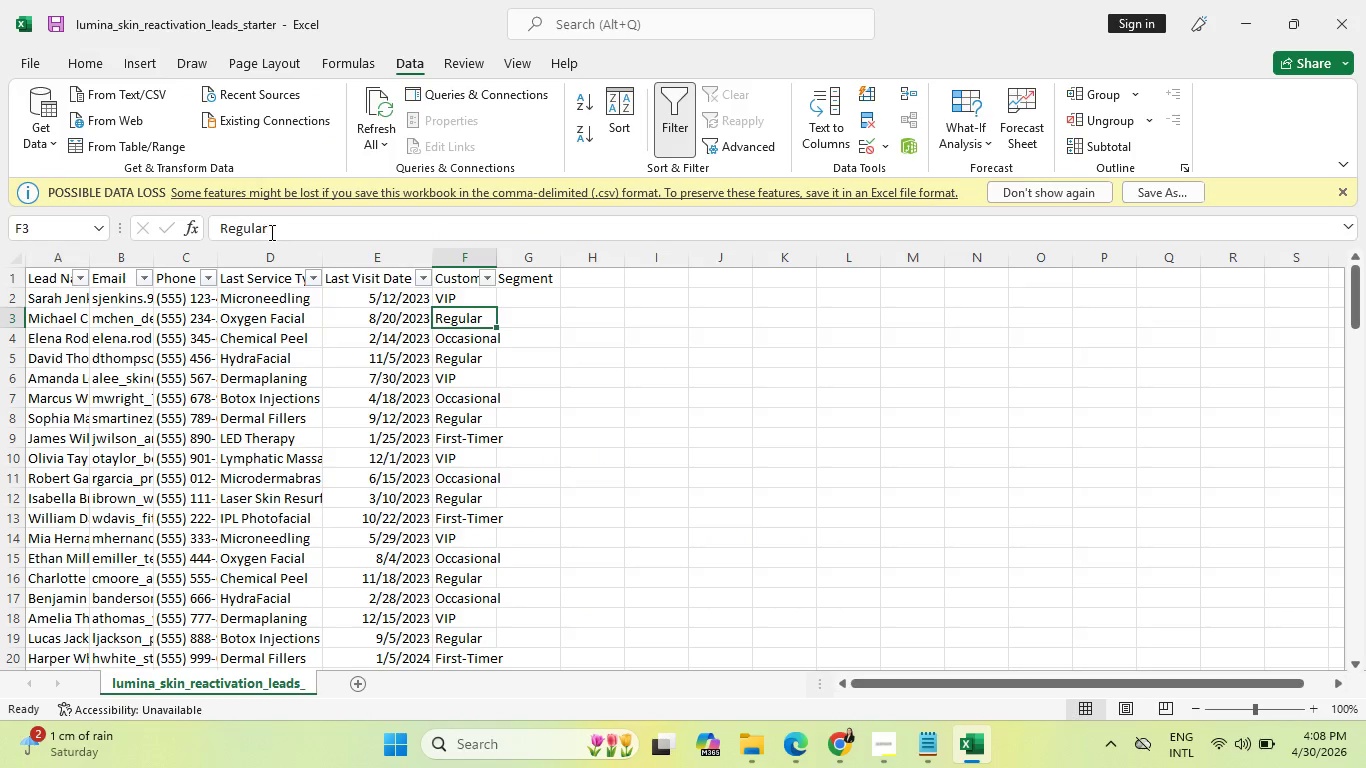 
left_click_drag(start_coordinate=[270, 232], to_coordinate=[211, 225])
 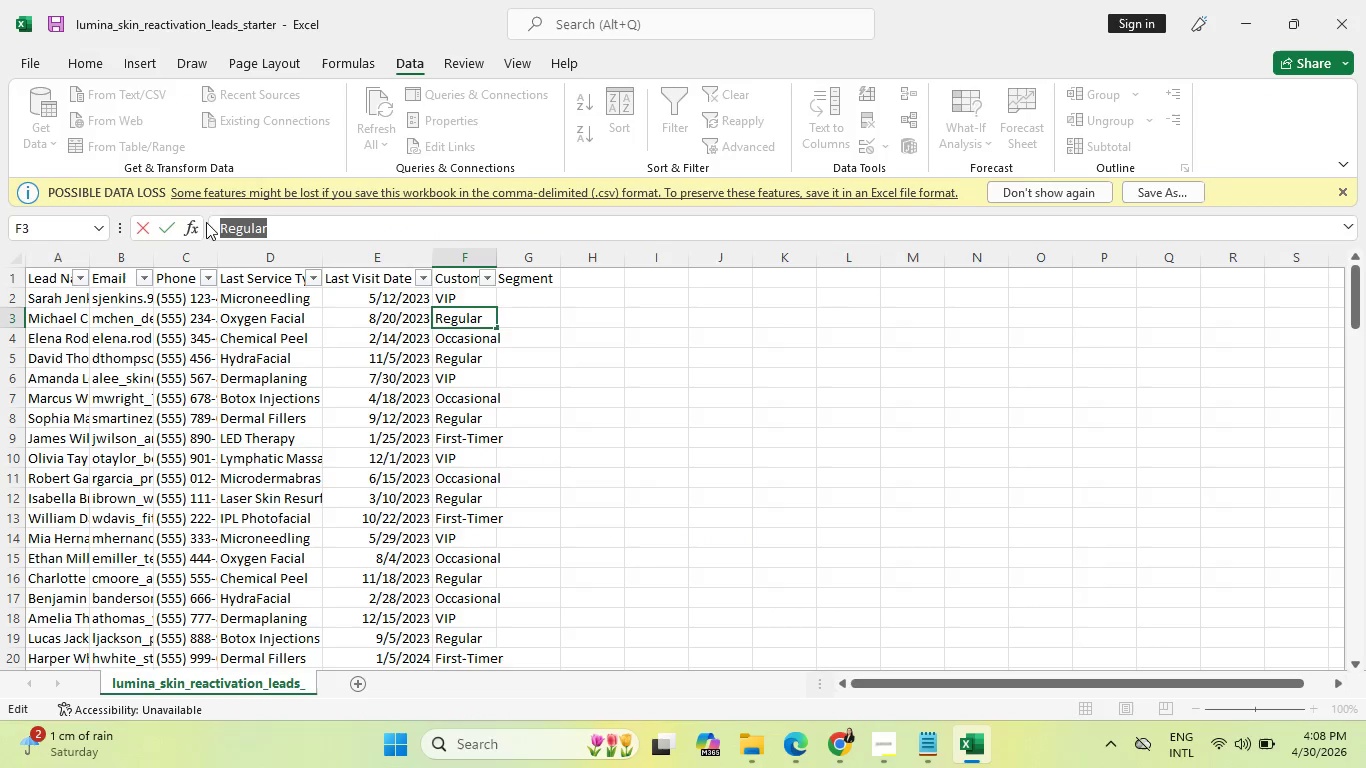 
key(Control+C)
 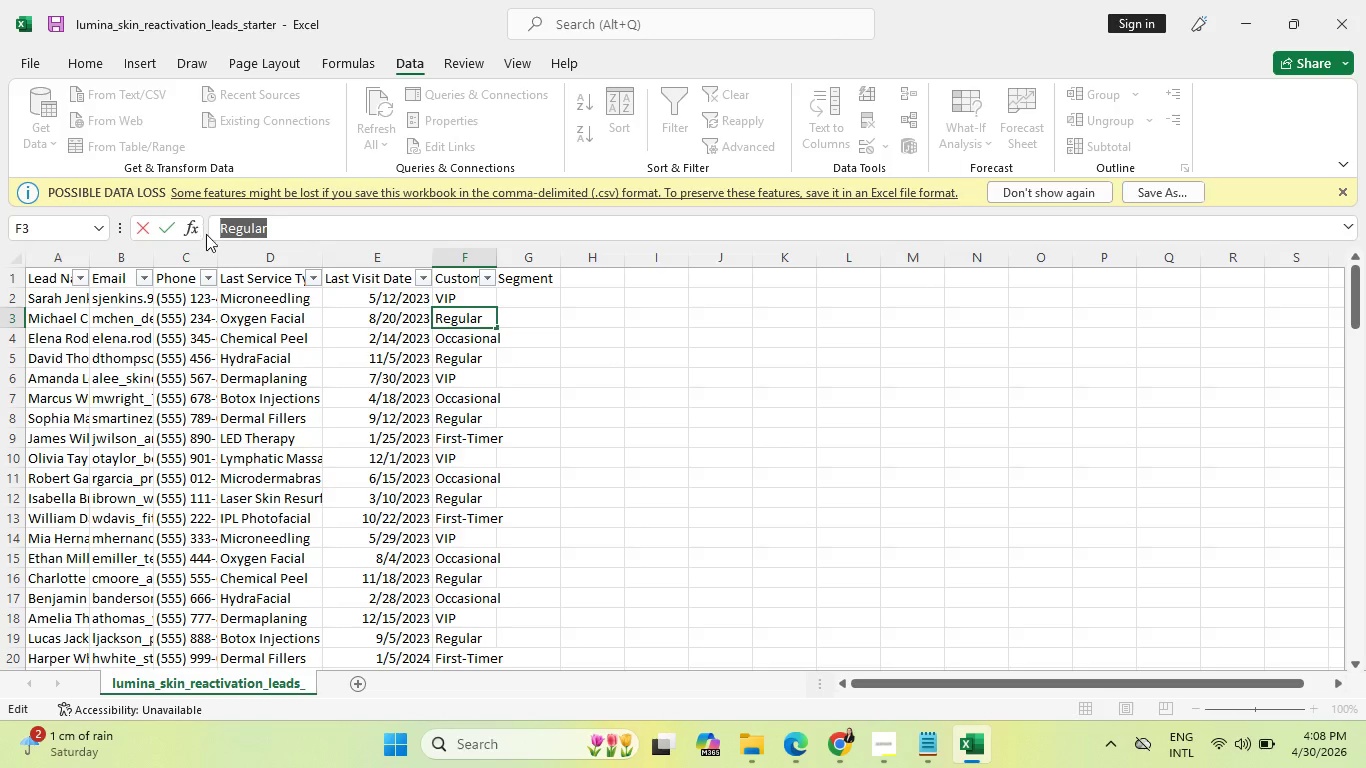 
key(Escape)
 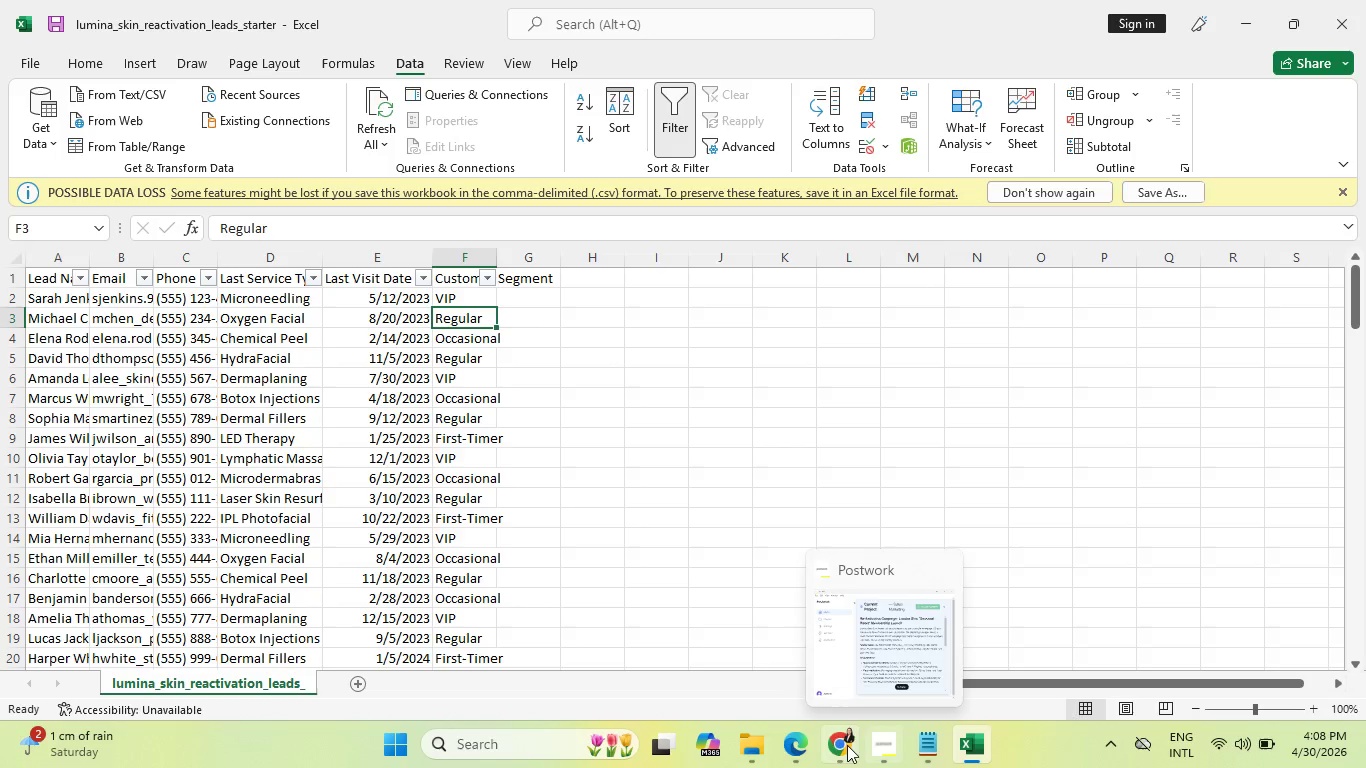 
left_click([841, 742])
 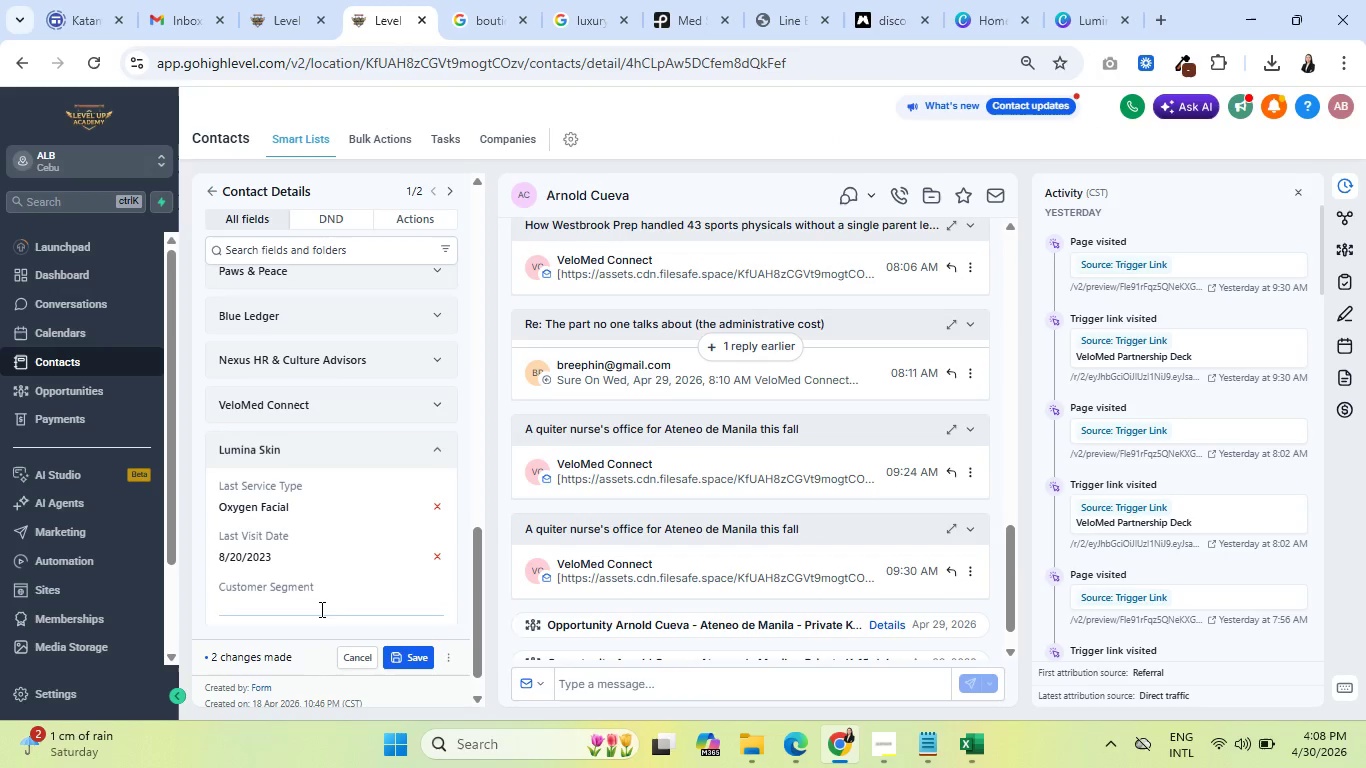 
key(Control+V)
 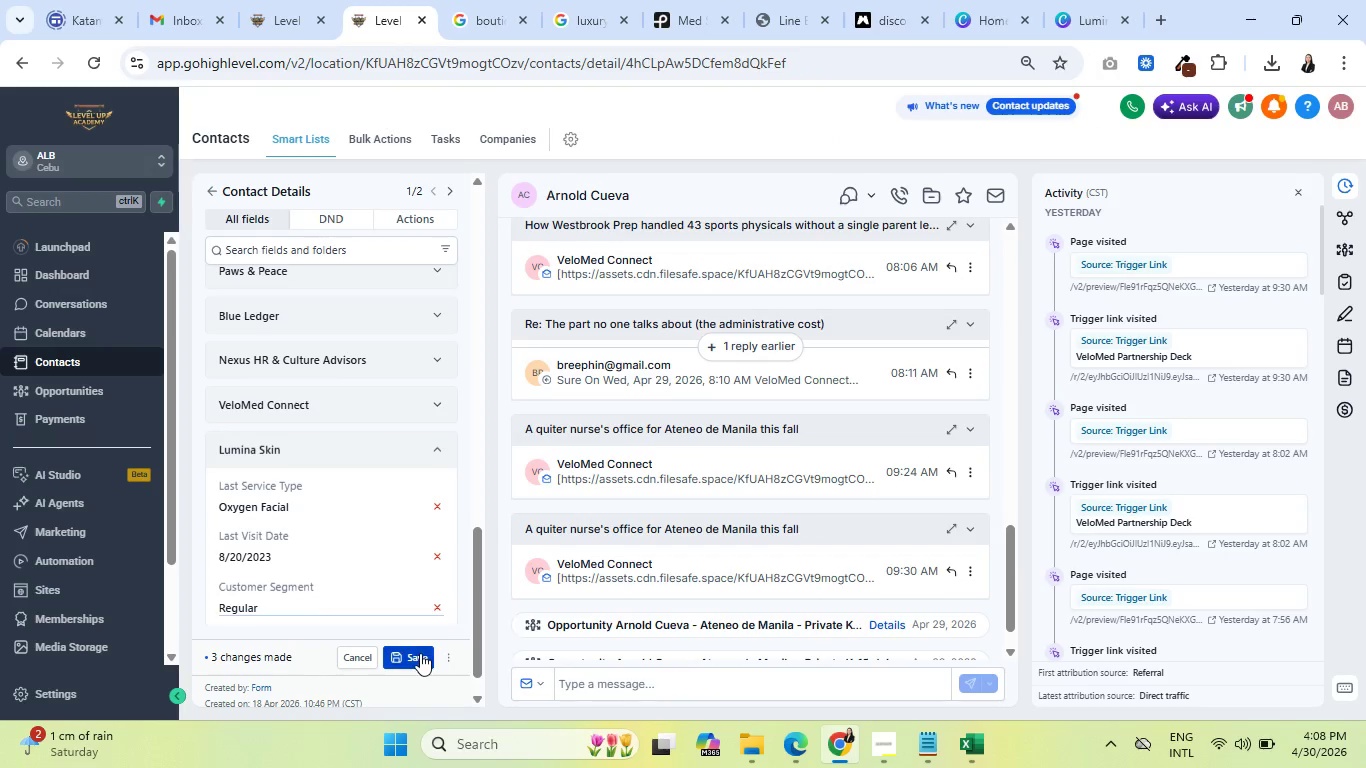 
left_click([420, 653])
 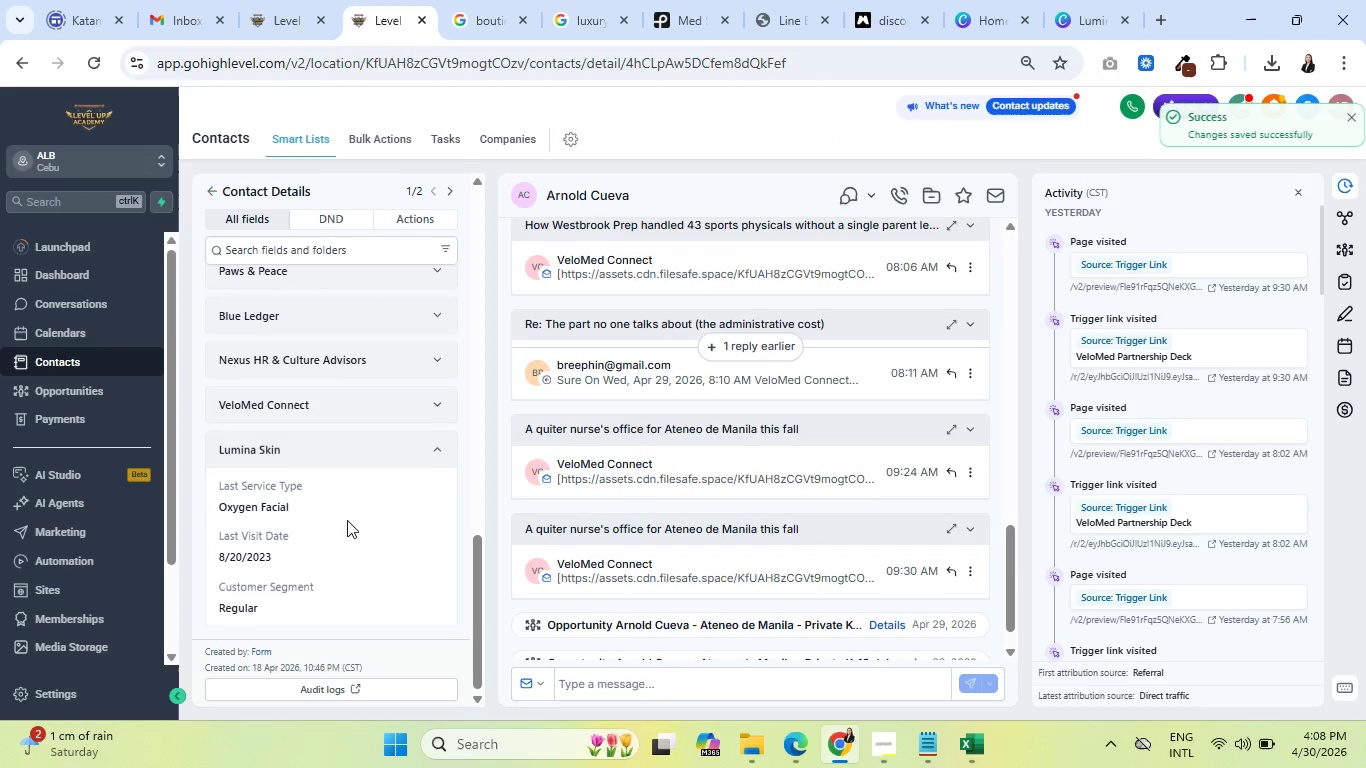 
scroll: coordinate [347, 522], scroll_direction: down, amount: 3.0
 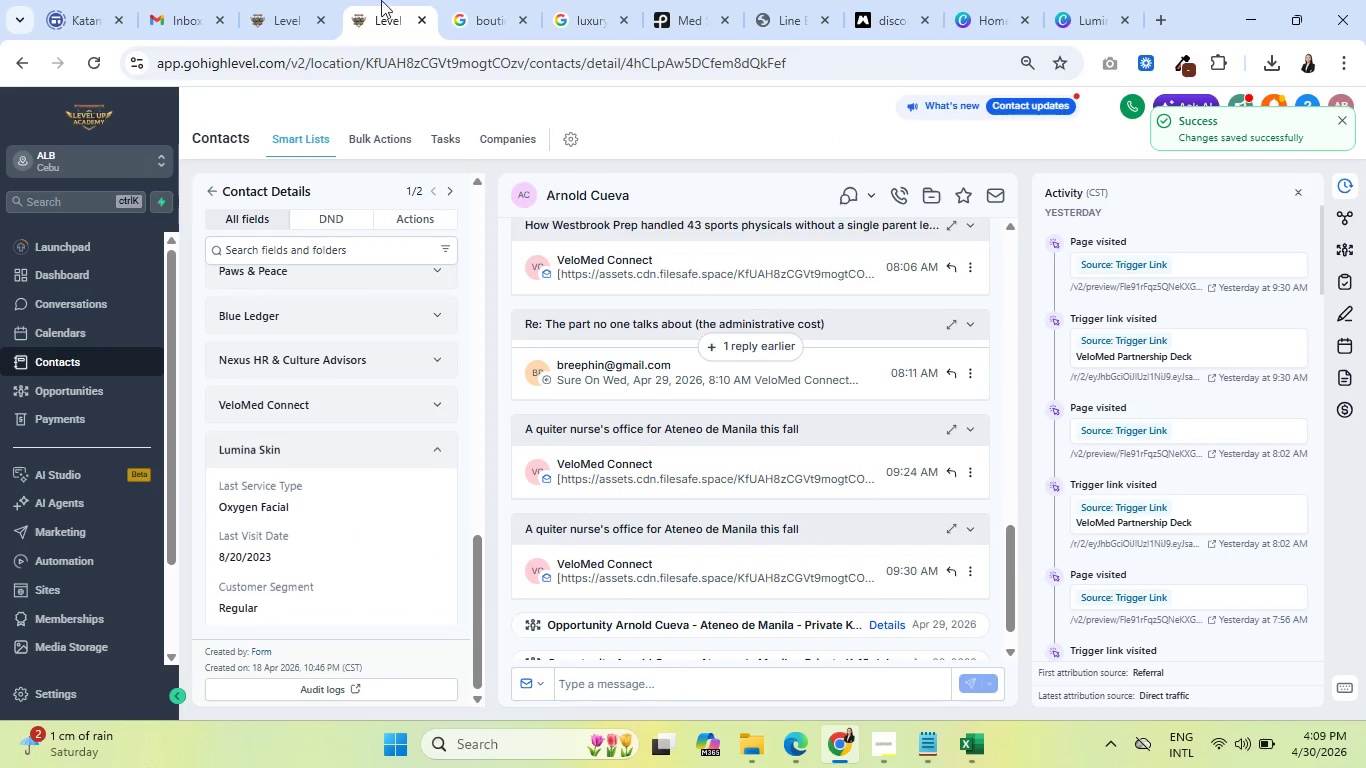 
left_click([297, 0])
 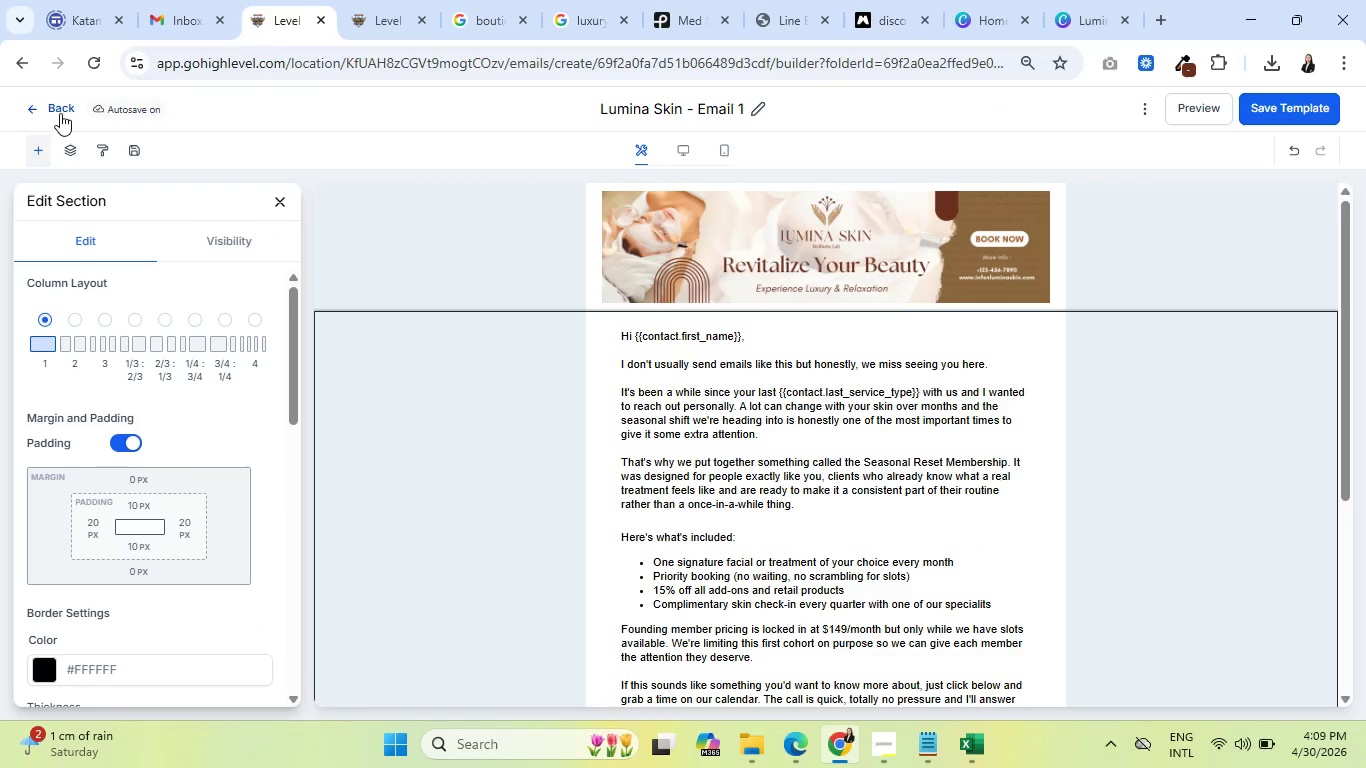 
left_click([57, 106])
 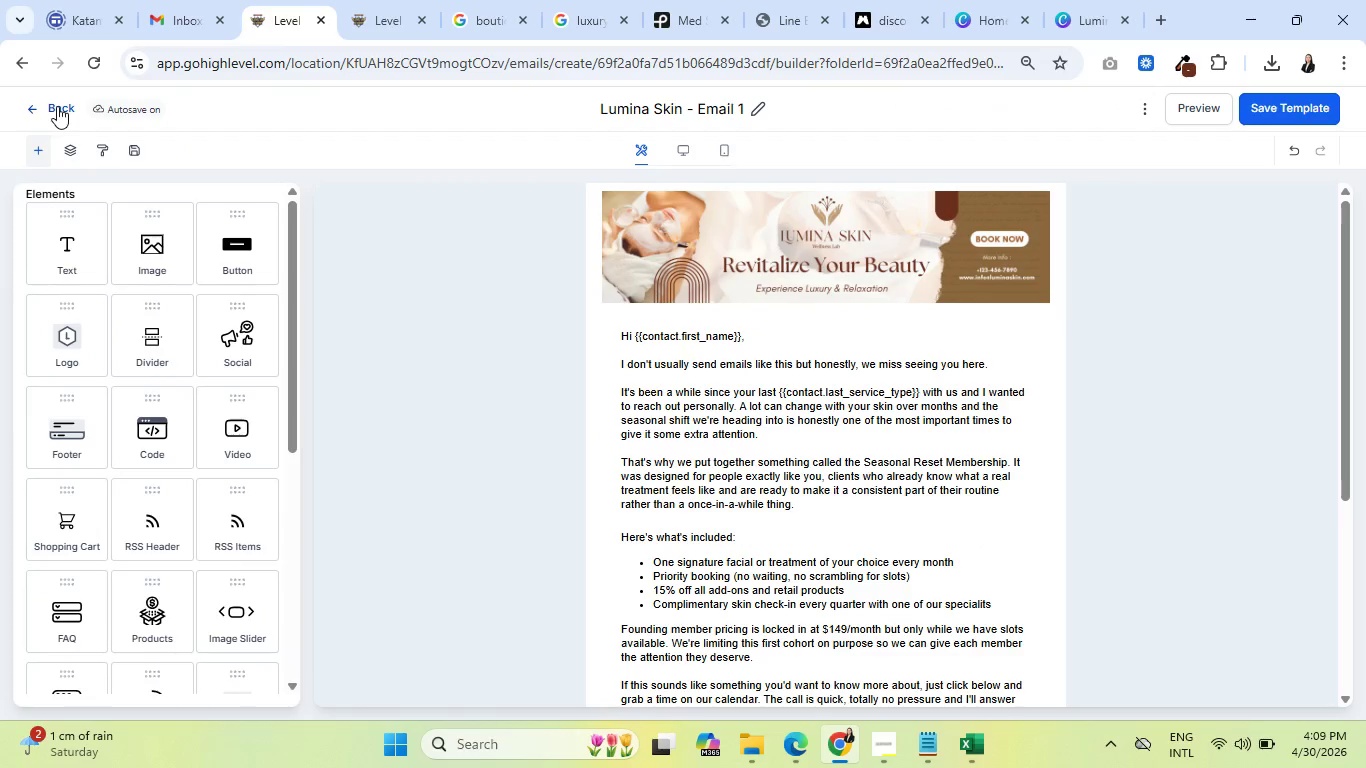 
left_click([57, 106])
 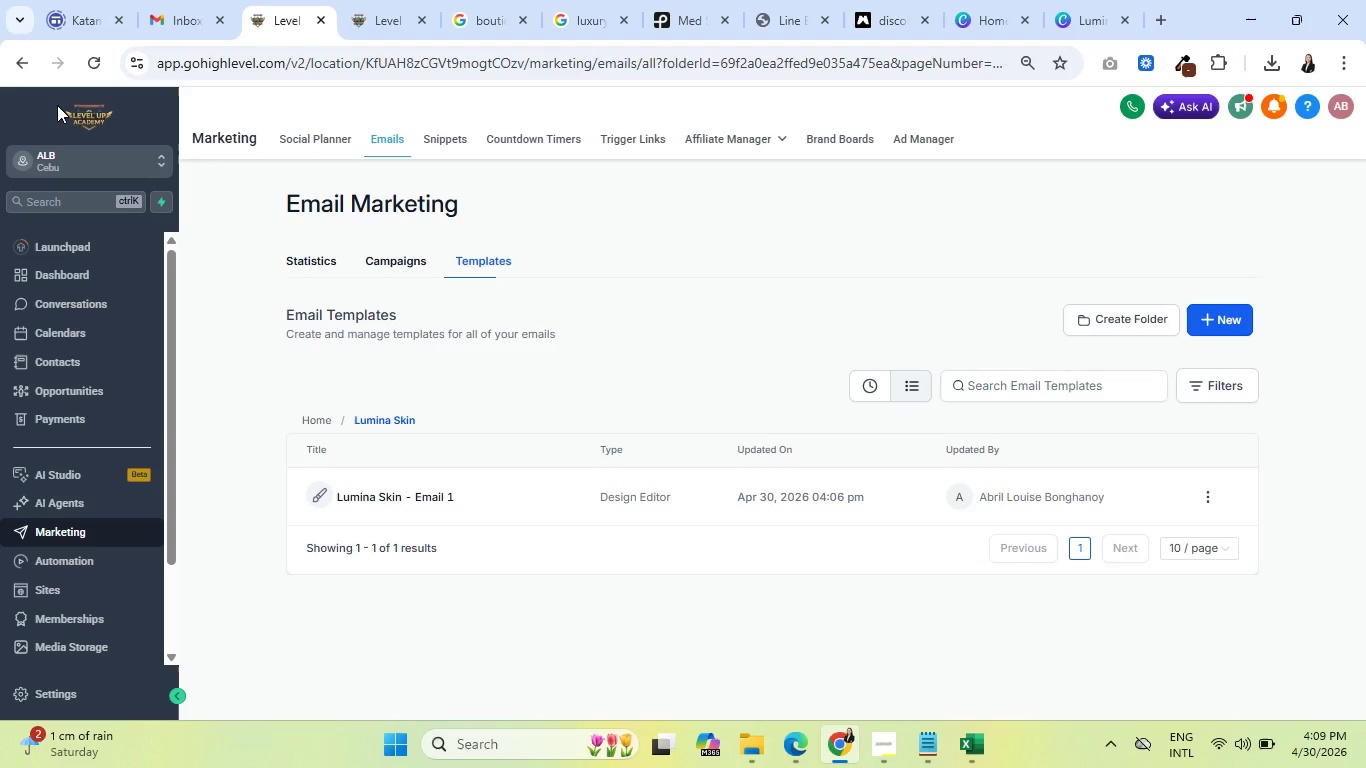 
wait(39.84)
 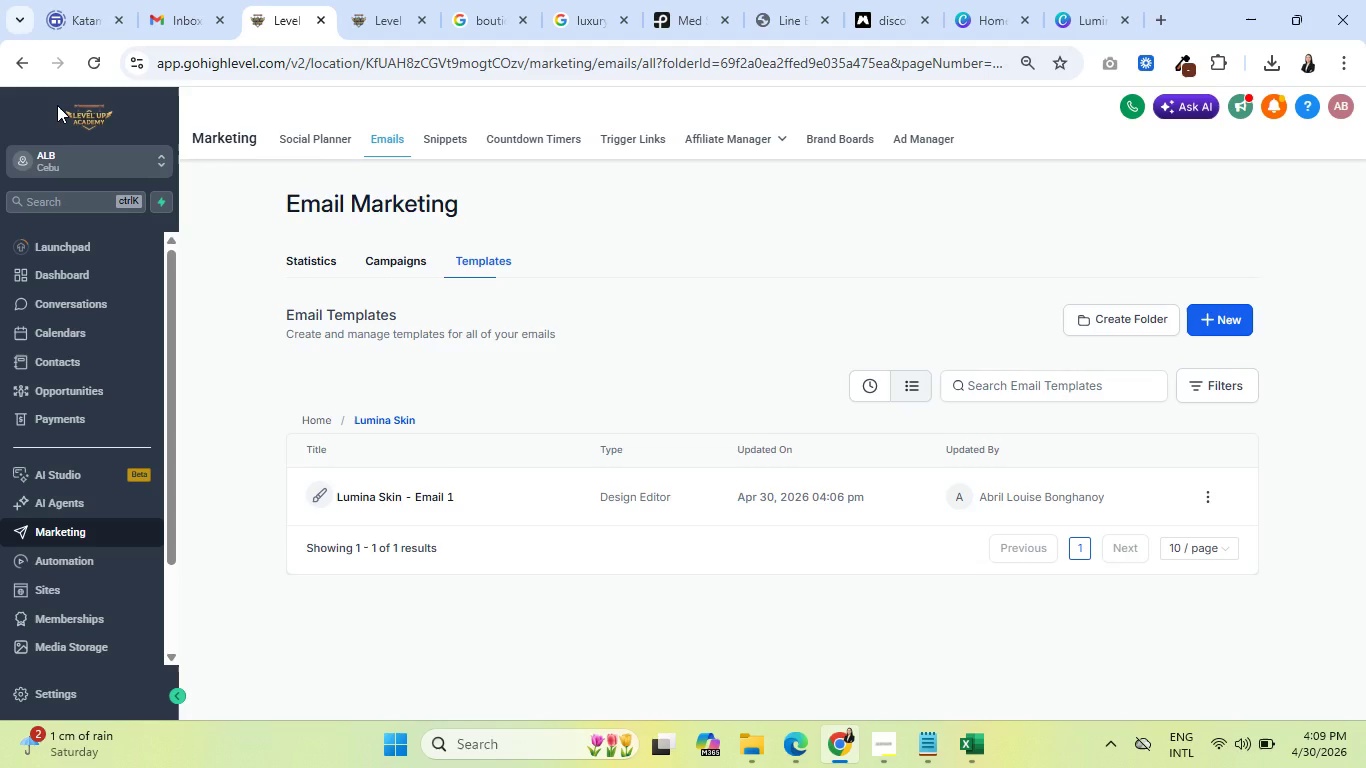 
left_click([377, 497])
 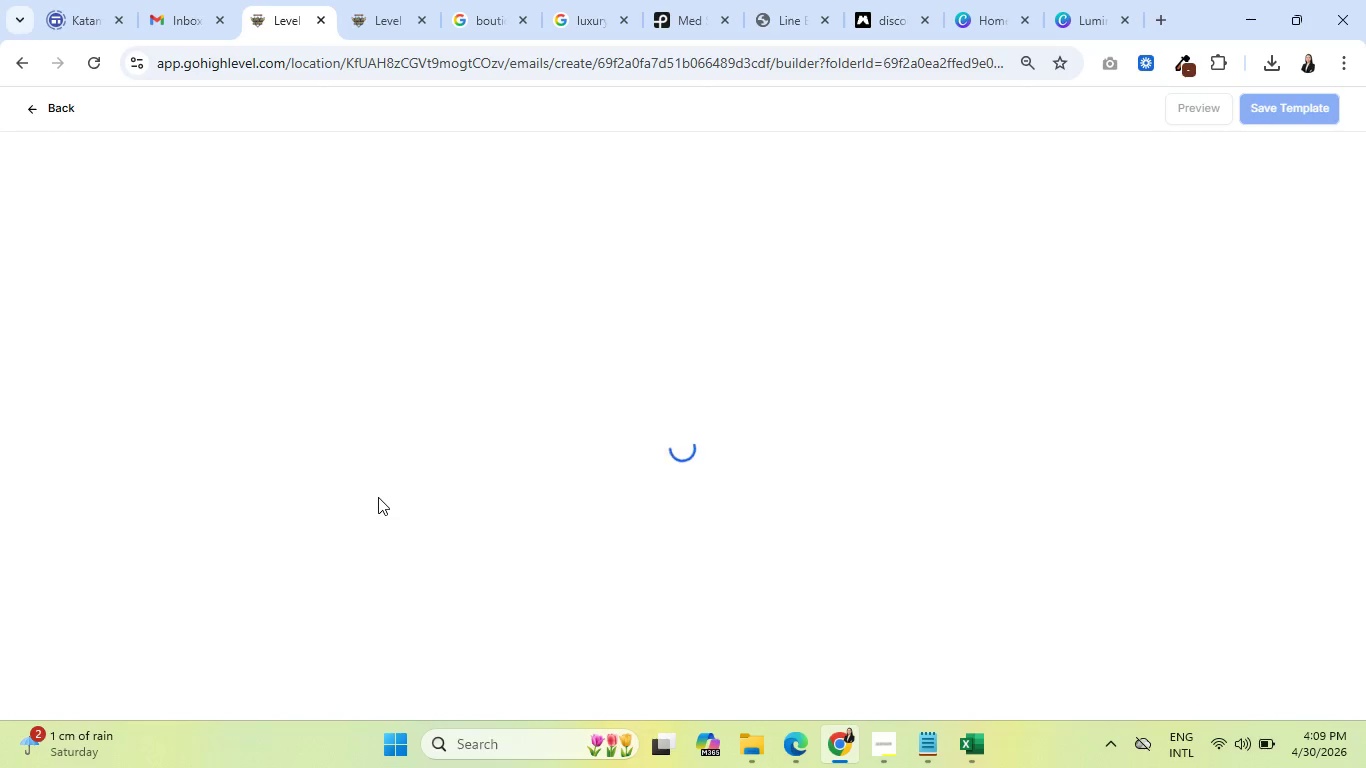 
wait(8.36)
 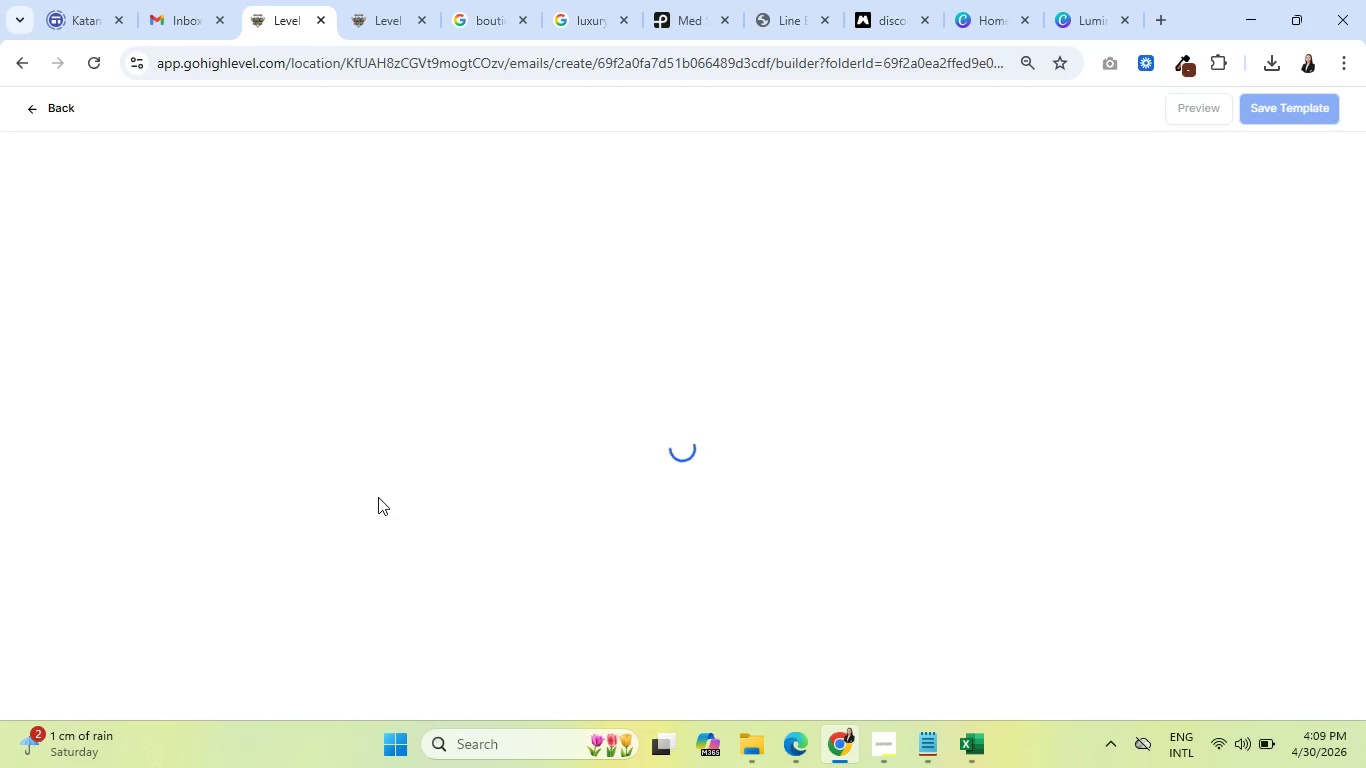 
left_click([1188, 109])
 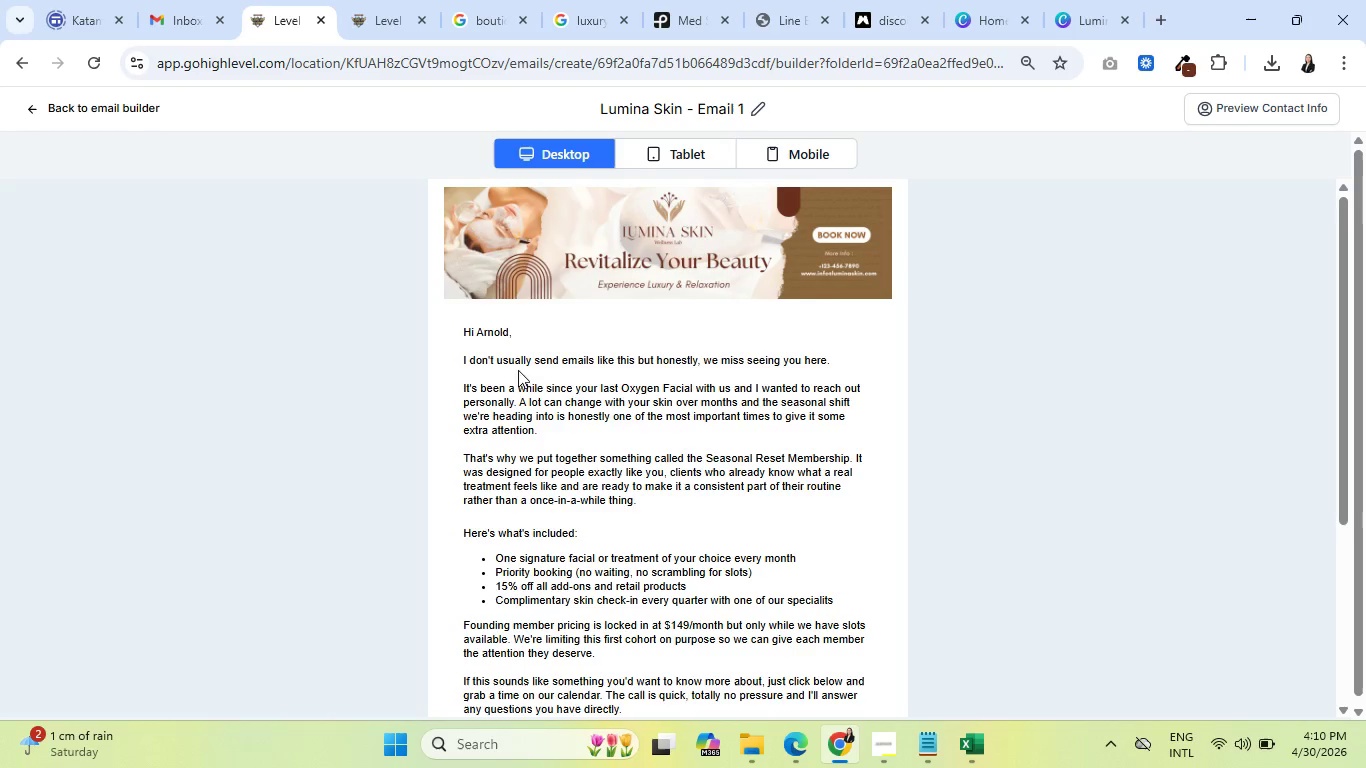 
wait(34.62)
 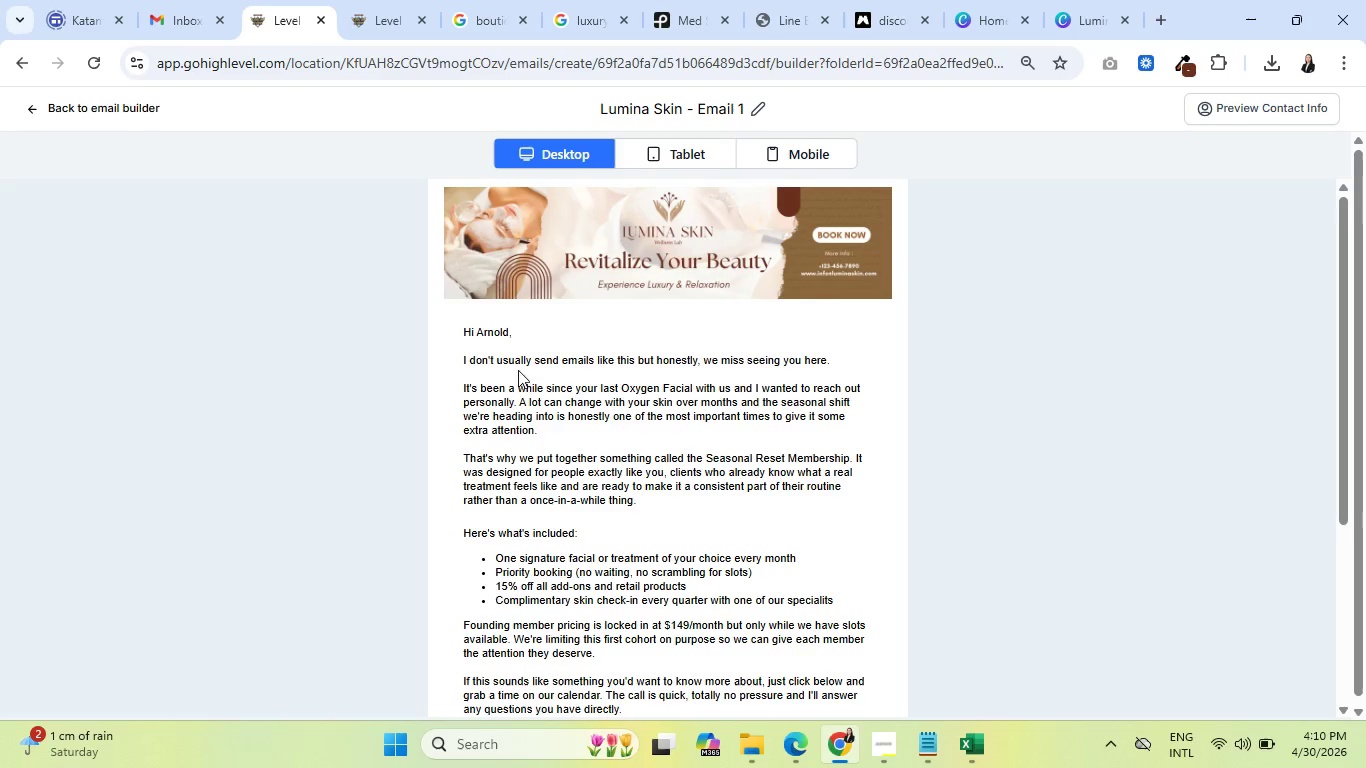 
scroll: coordinate [621, 466], scroll_direction: down, amount: 4.0
 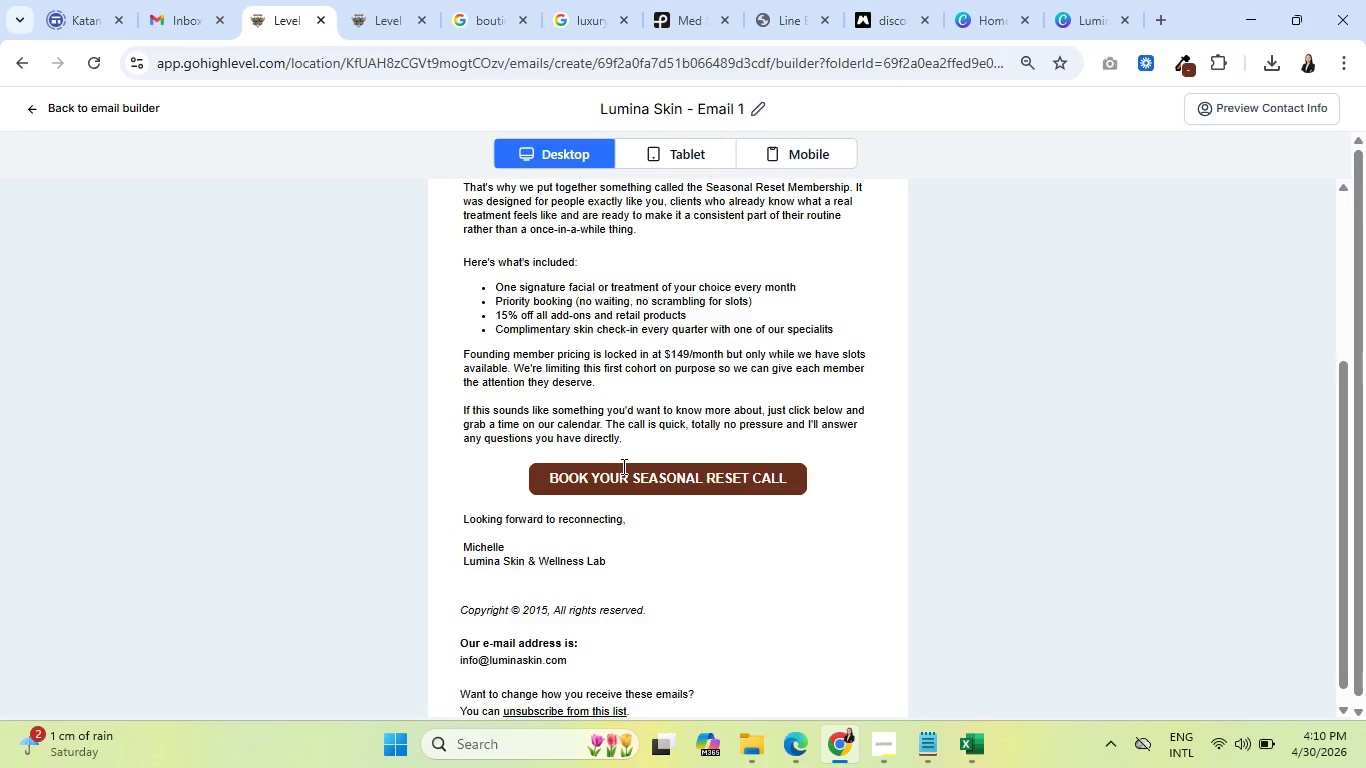 
scroll: coordinate [622, 466], scroll_direction: up, amount: 4.0
 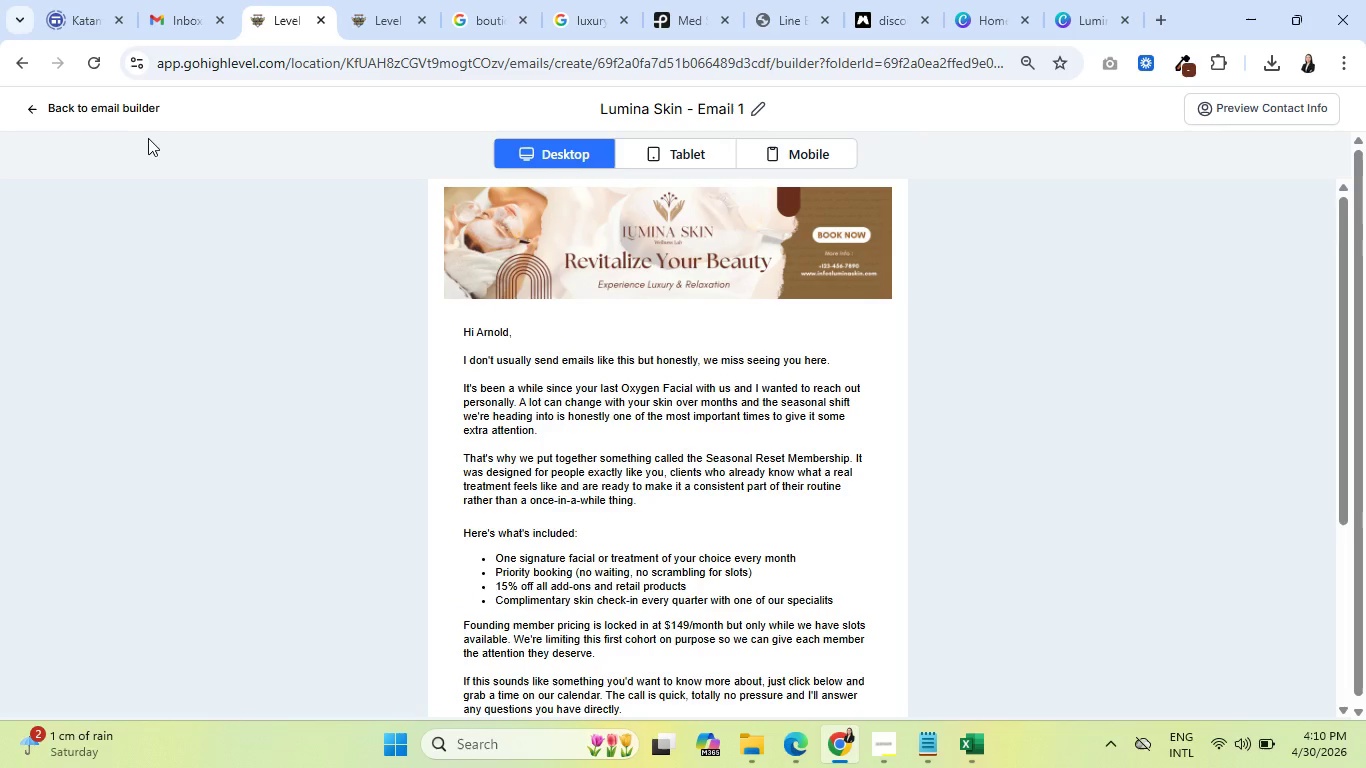 
left_click([40, 109])
 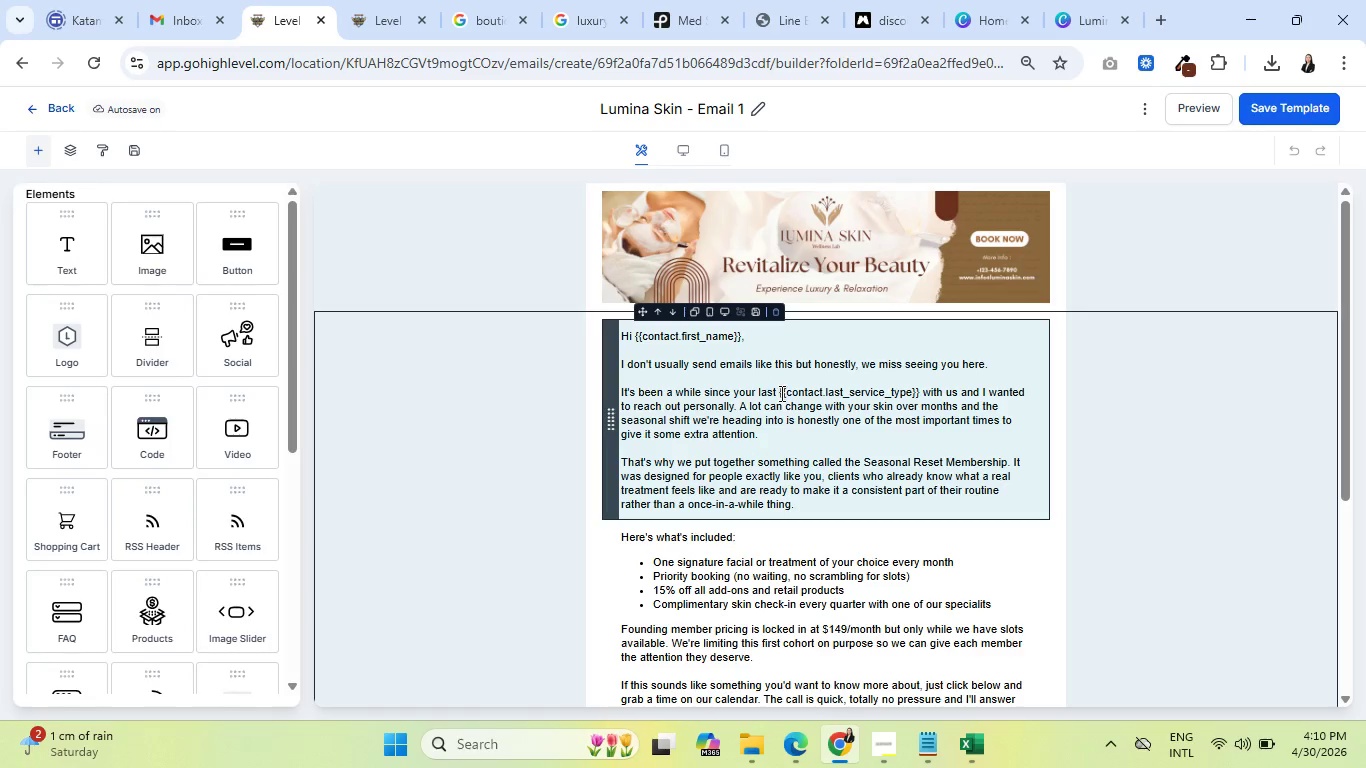 
left_click_drag(start_coordinate=[777, 391], to_coordinate=[794, 393])
 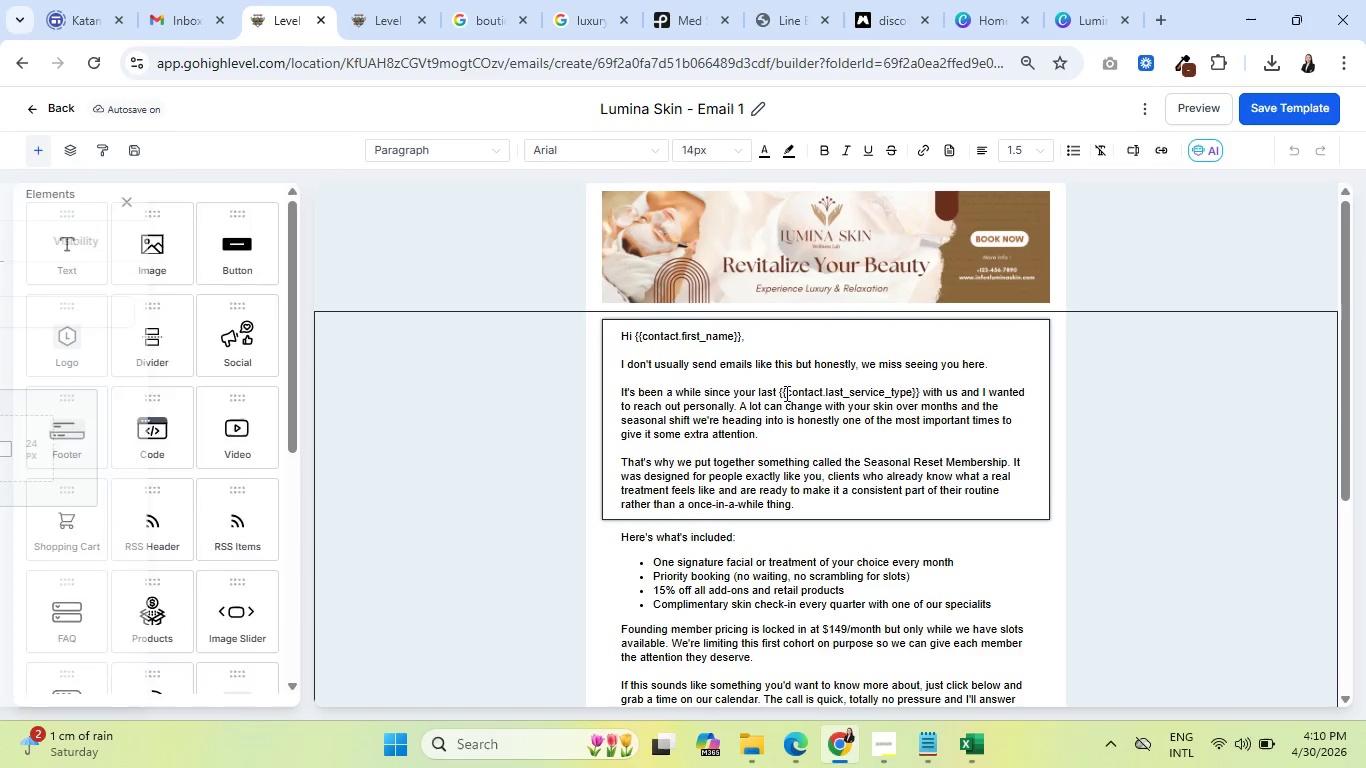 
left_click([787, 393])
 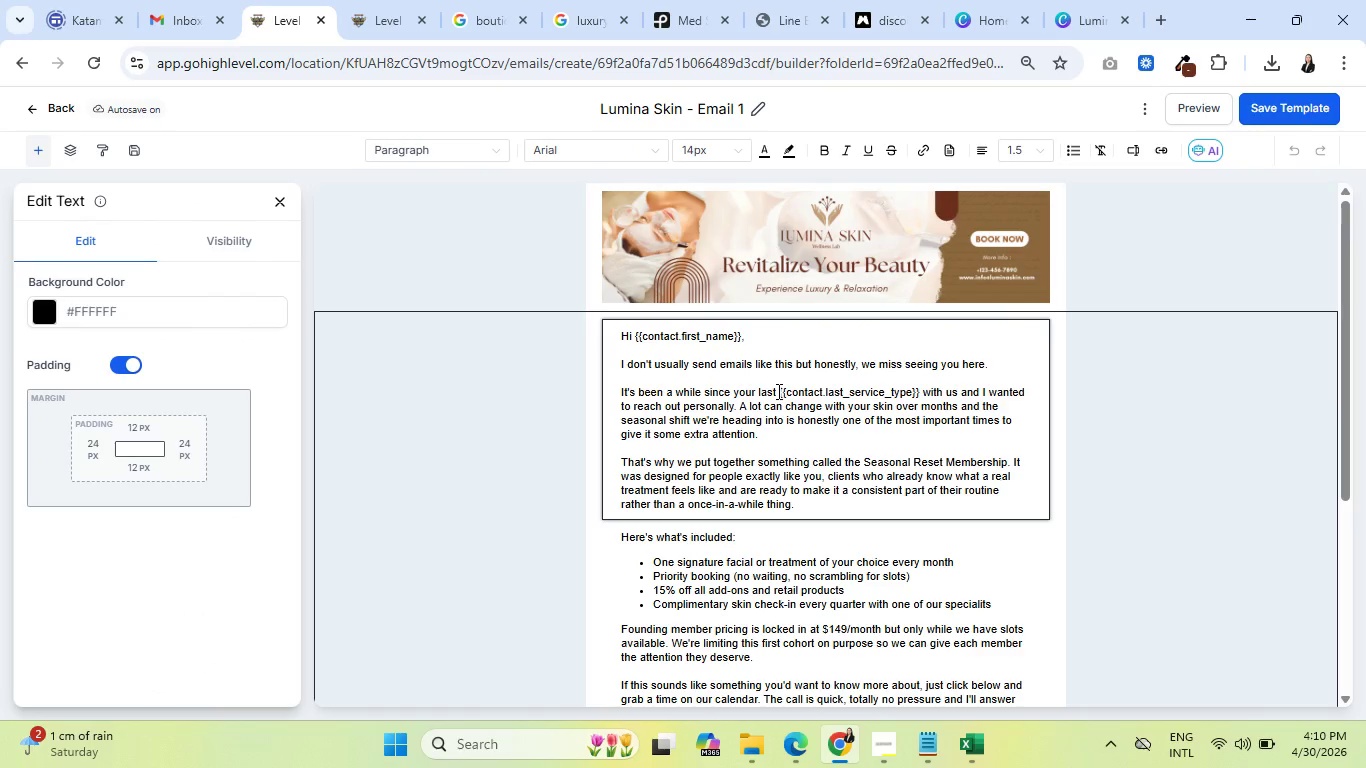 
left_click_drag(start_coordinate=[777, 391], to_coordinate=[805, 393])
 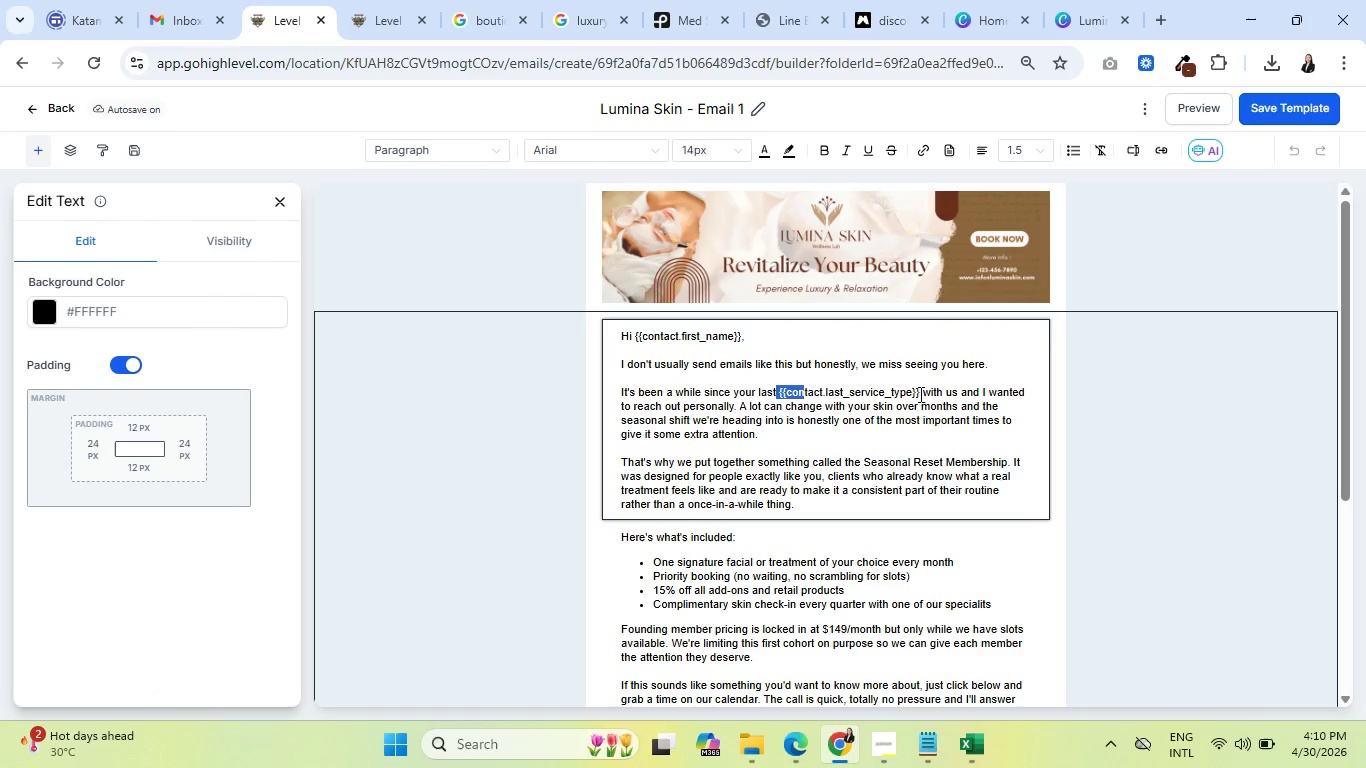 
left_click_drag(start_coordinate=[919, 394], to_coordinate=[780, 392])
 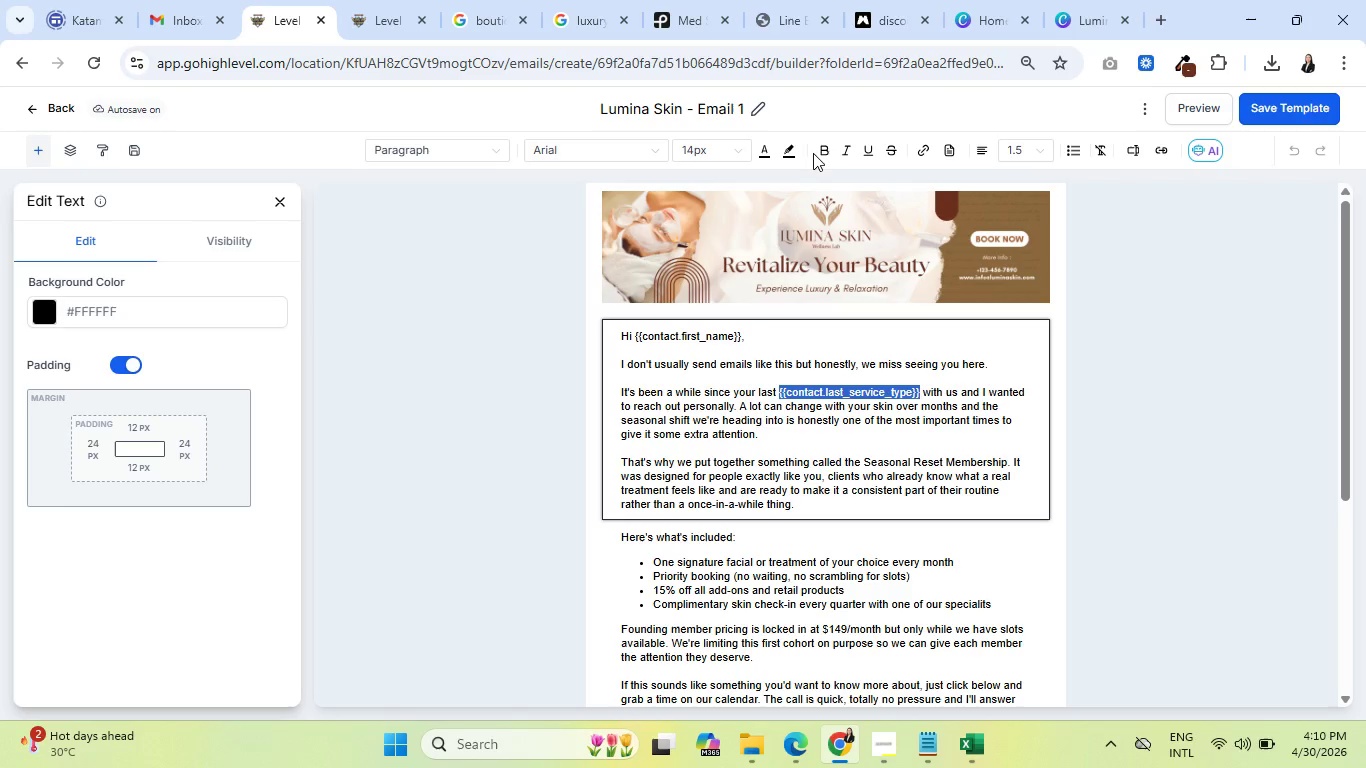 
left_click([825, 149])
 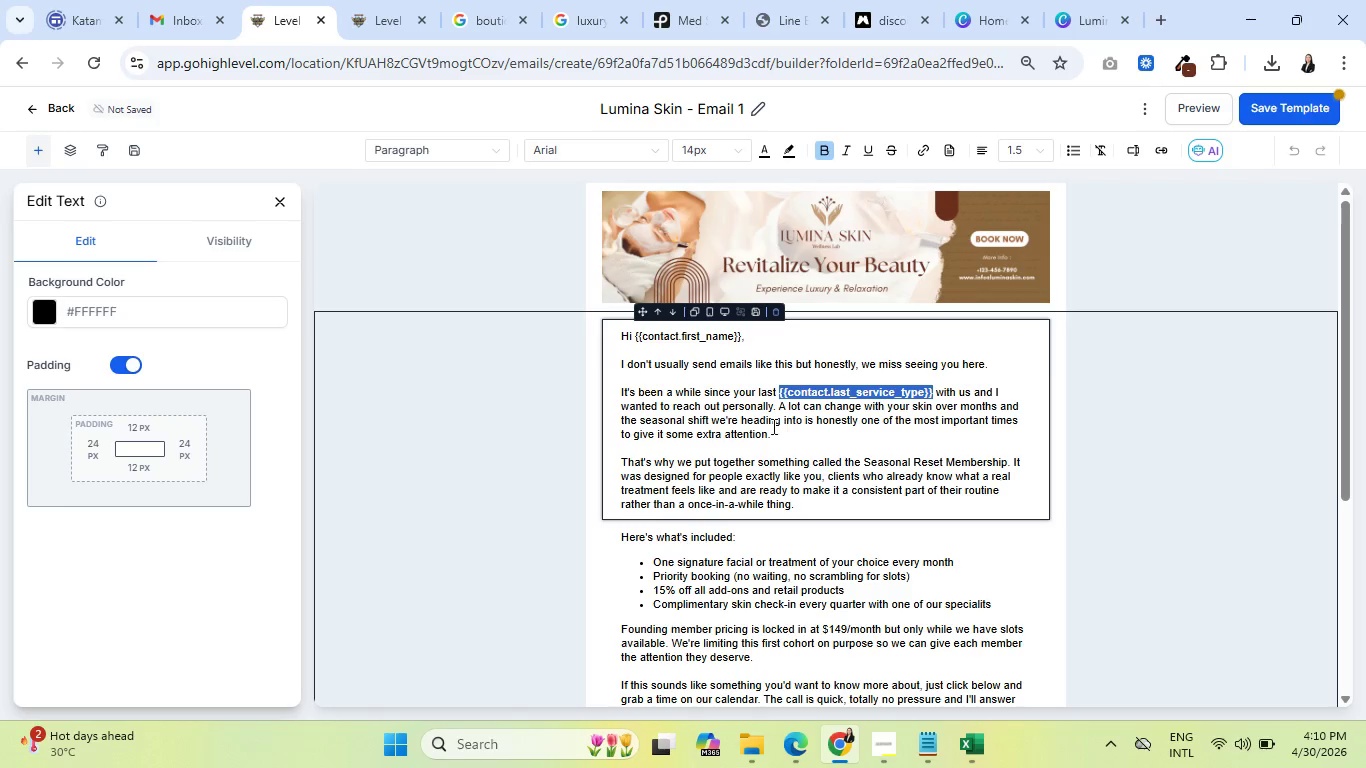 
left_click([730, 432])
 